 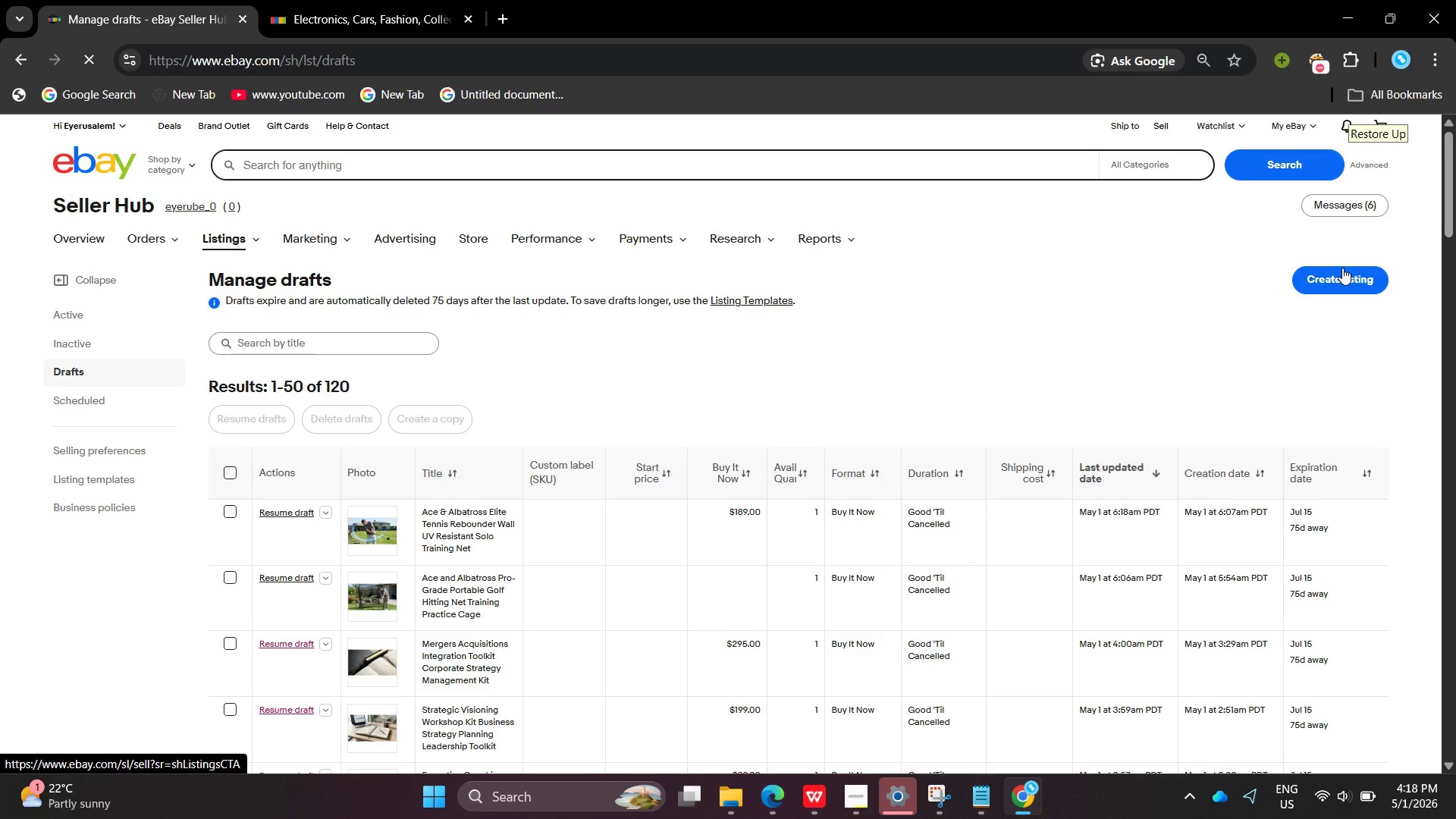 
left_click([666, 293])
 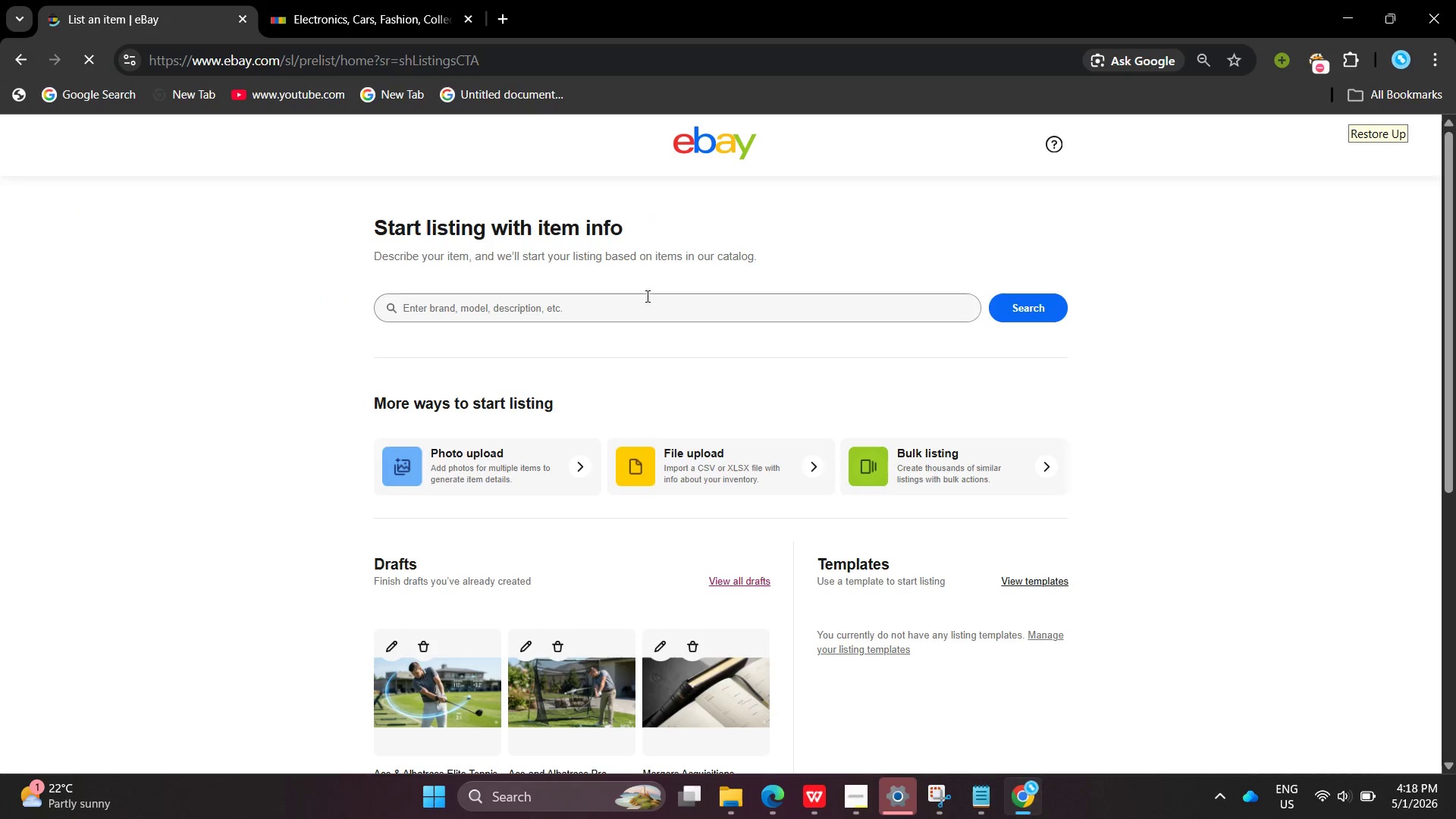 
left_click([646, 296])
 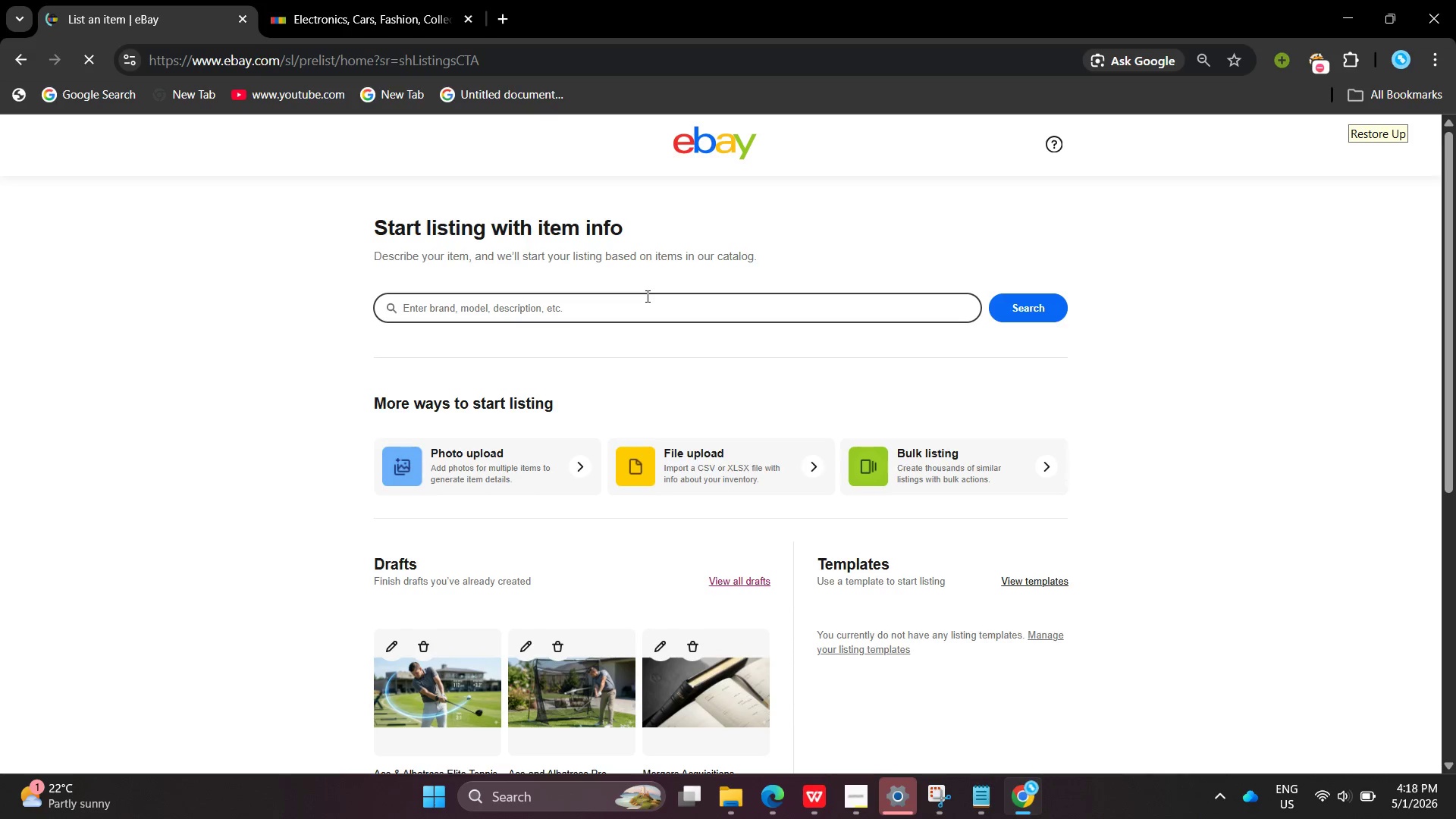 
left_click([601, 300])
 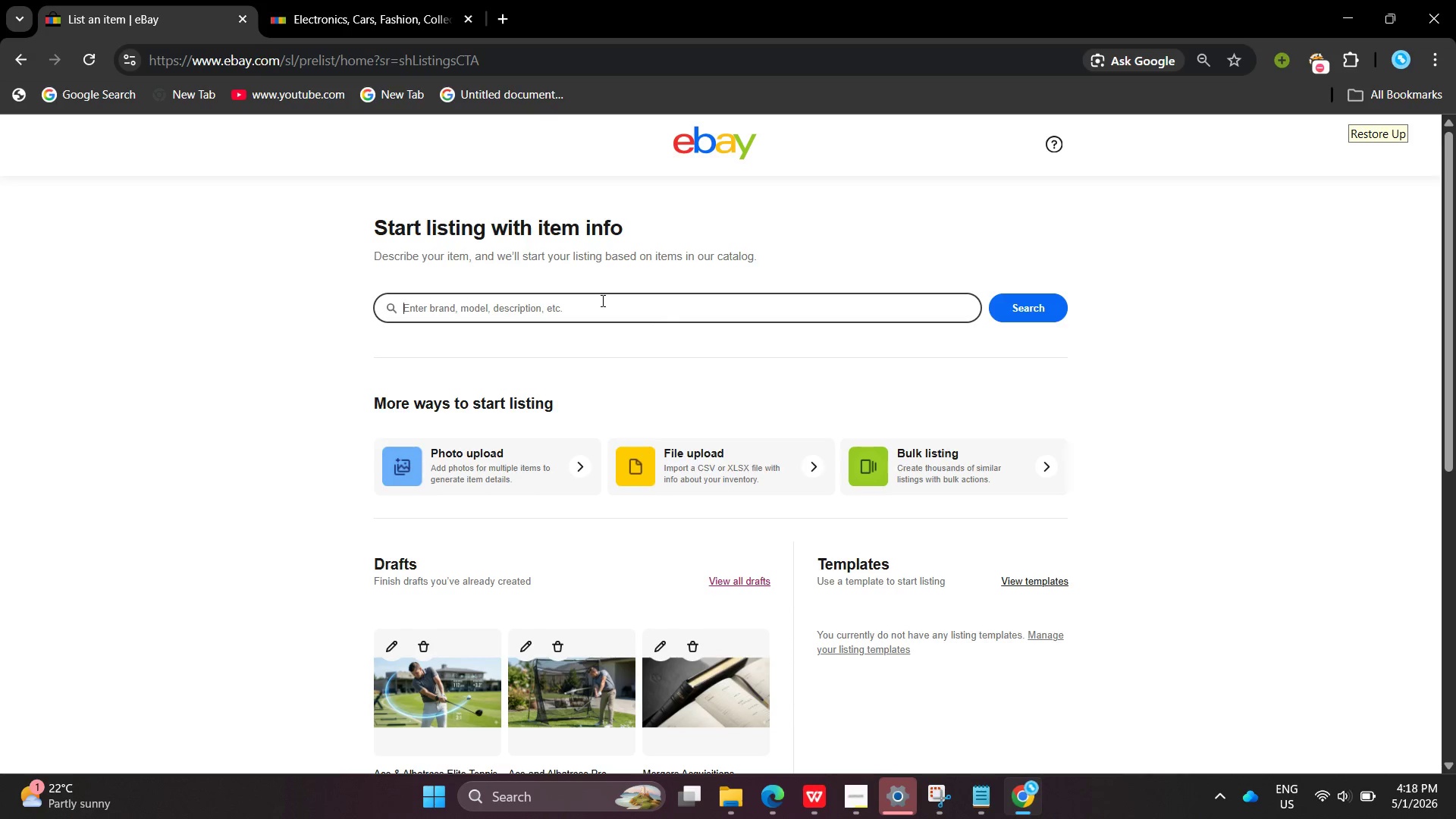 
wait(32.22)
 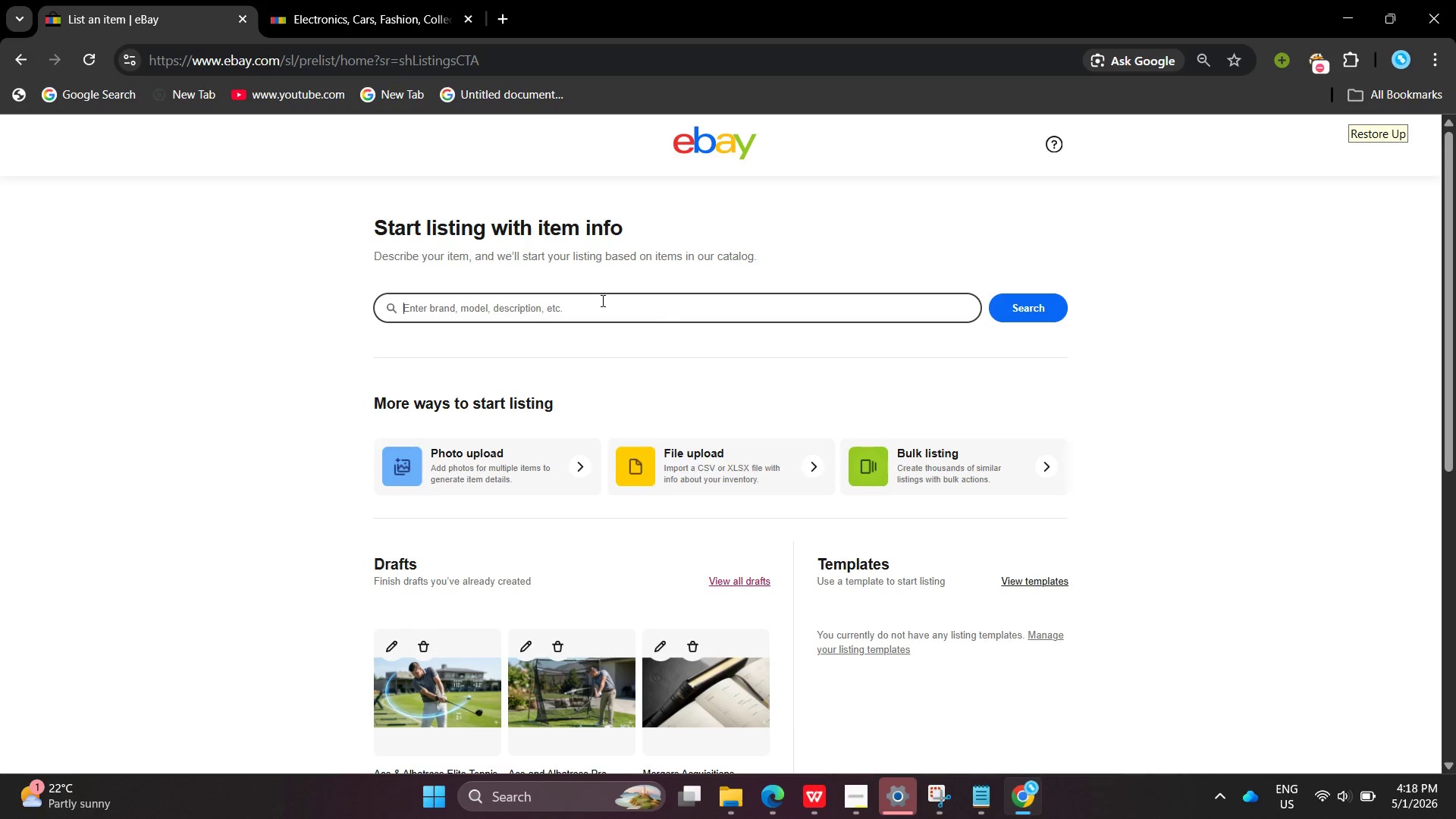 
left_click([601, 300])
 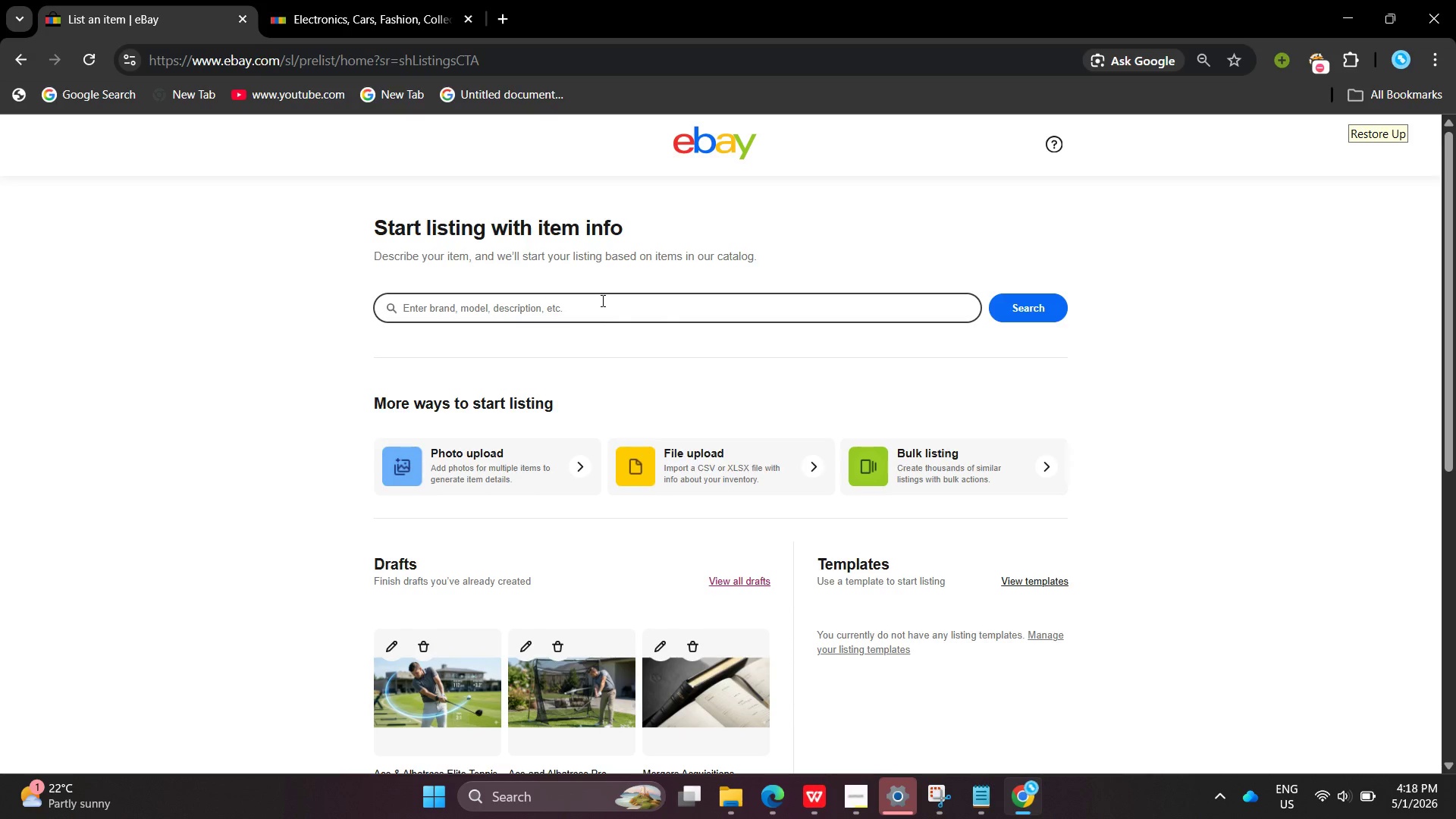 
type(Blueetoth Golf sensor real )
key(Backspace)
key(Backspace)
key(Backspace)
key(Backspace)
key(Backspace)
 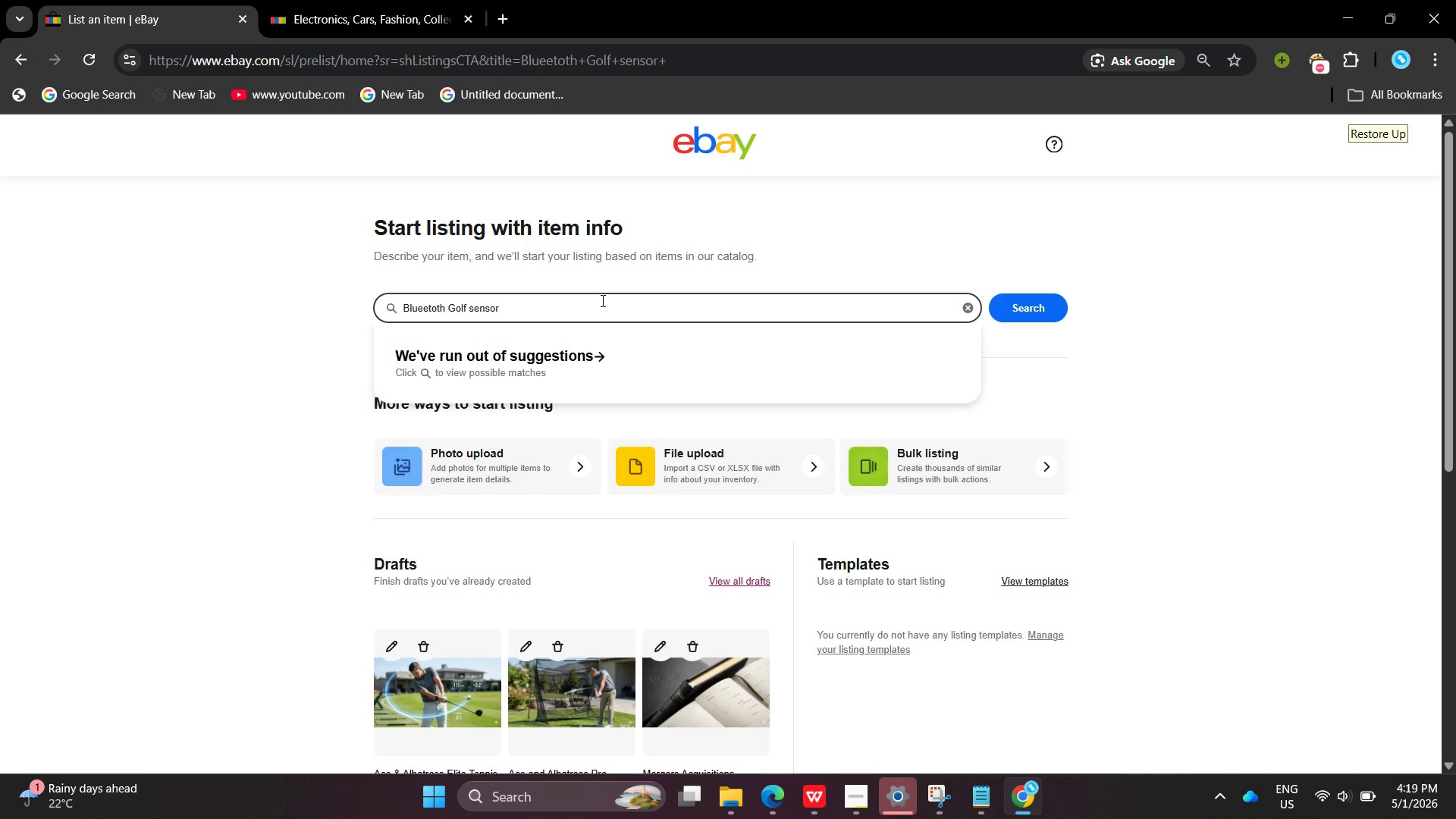 
key(Enter)
 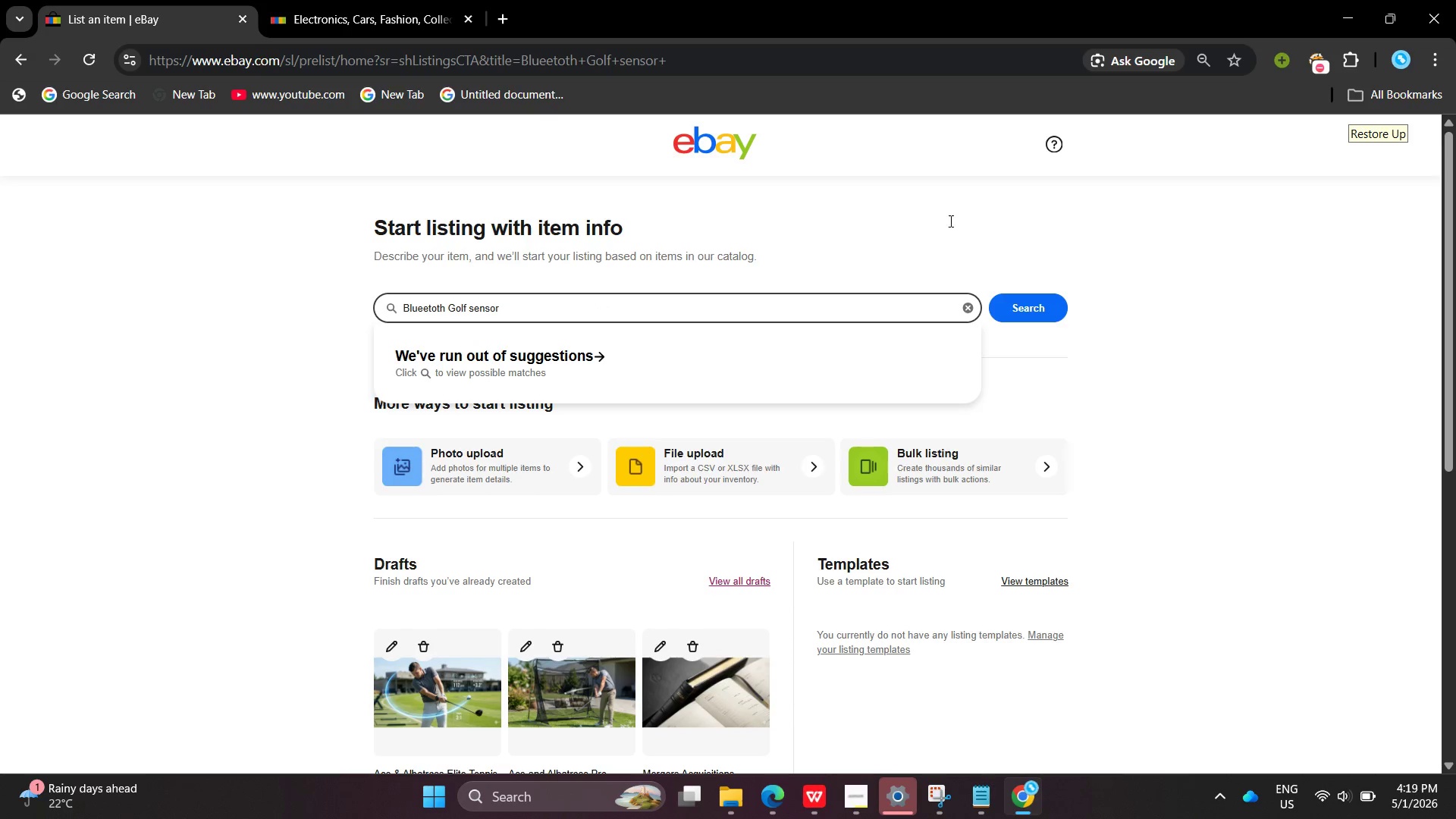 
left_click([1021, 311])
 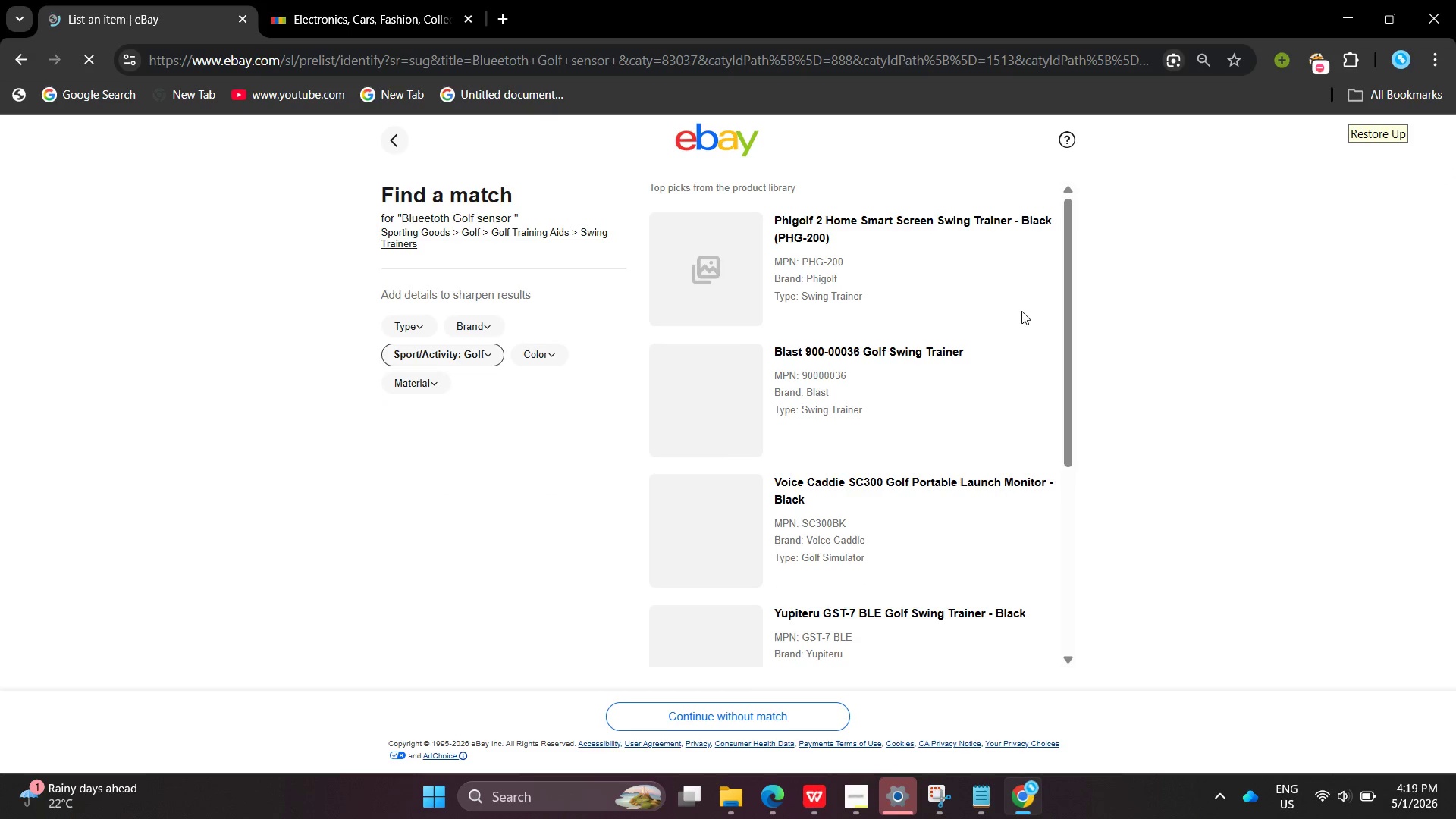 
wait(6.61)
 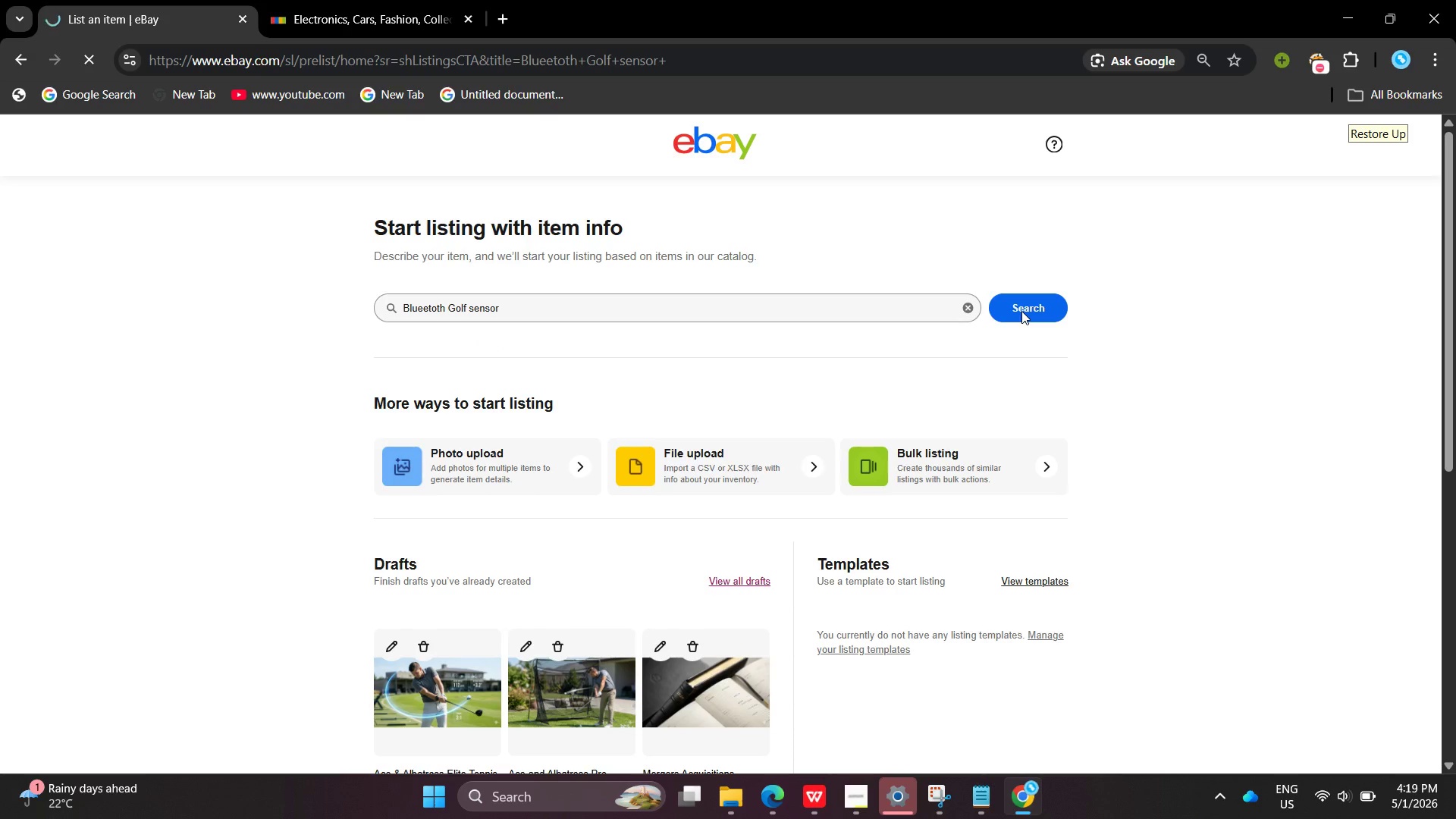 
left_click([733, 713])
 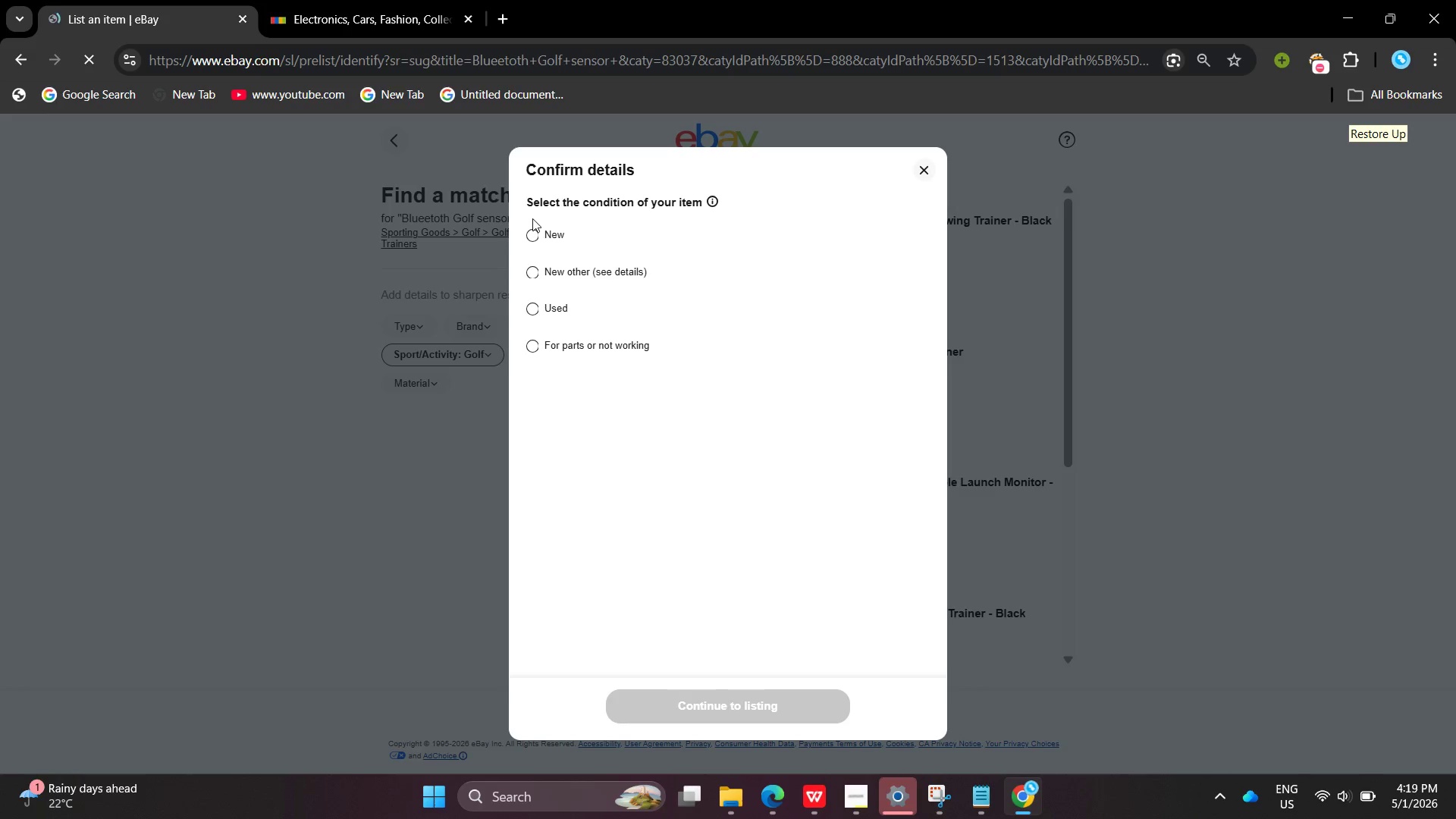 
left_click([535, 236])
 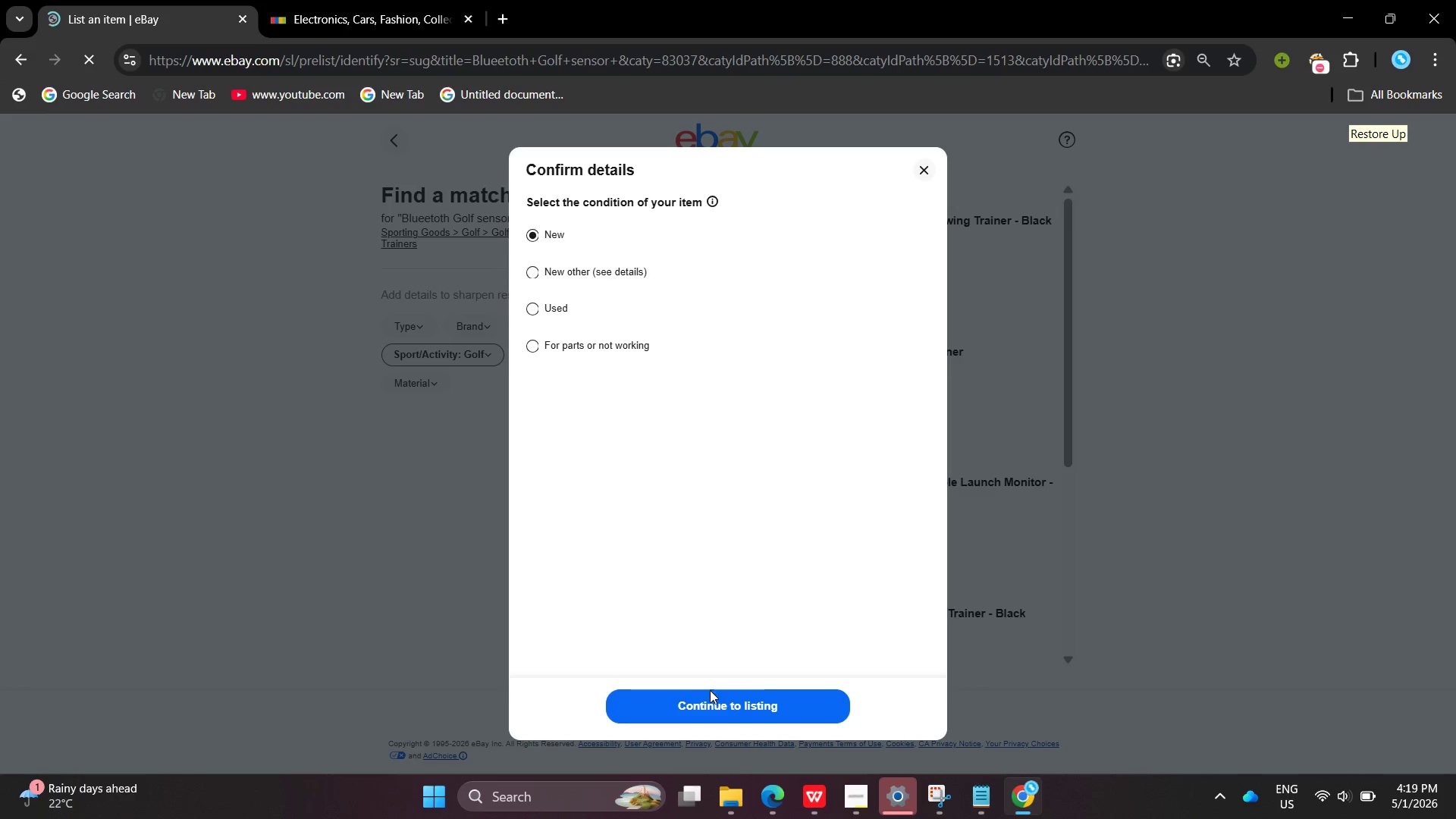 
left_click([711, 695])
 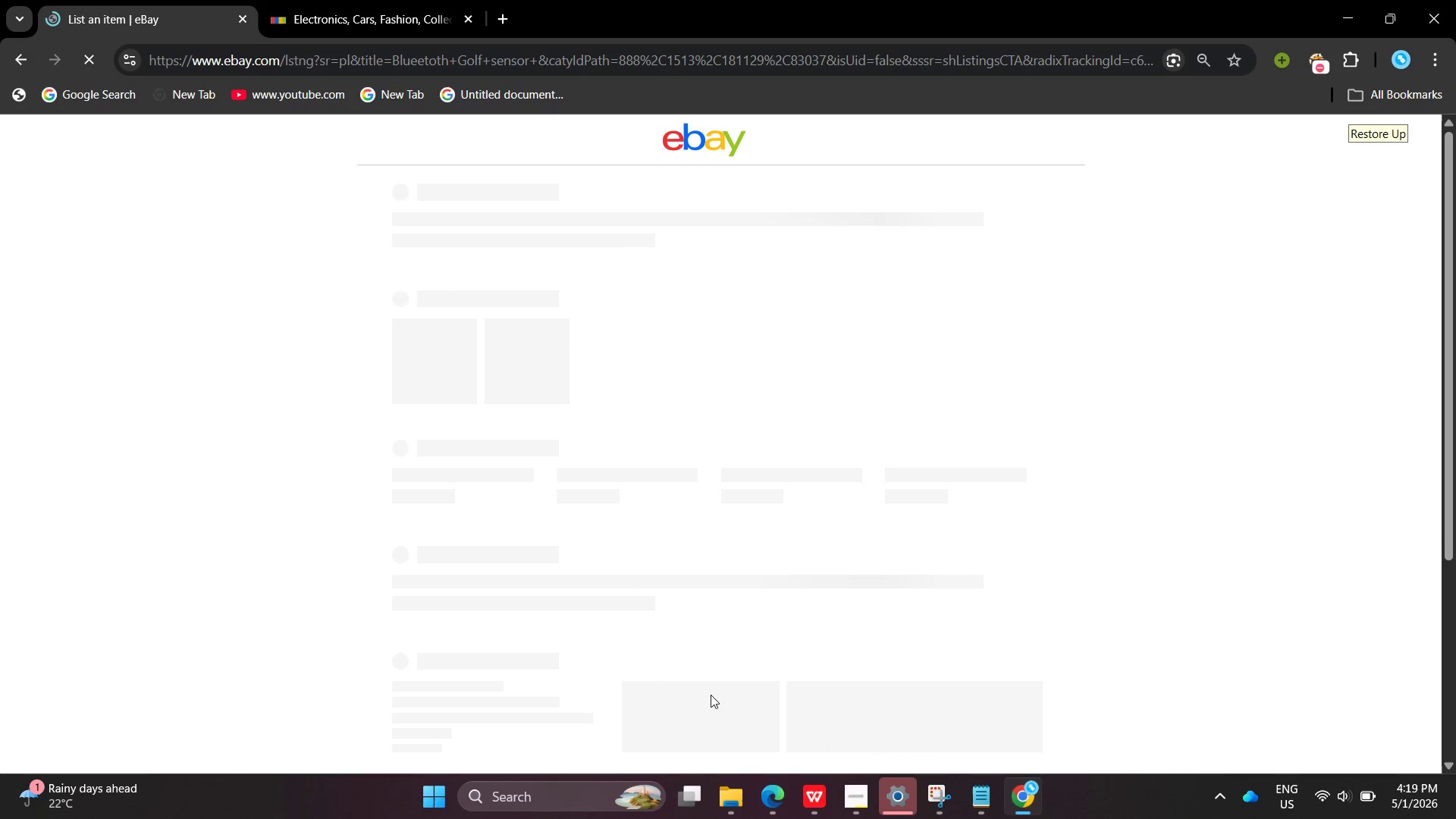 
wait(11.53)
 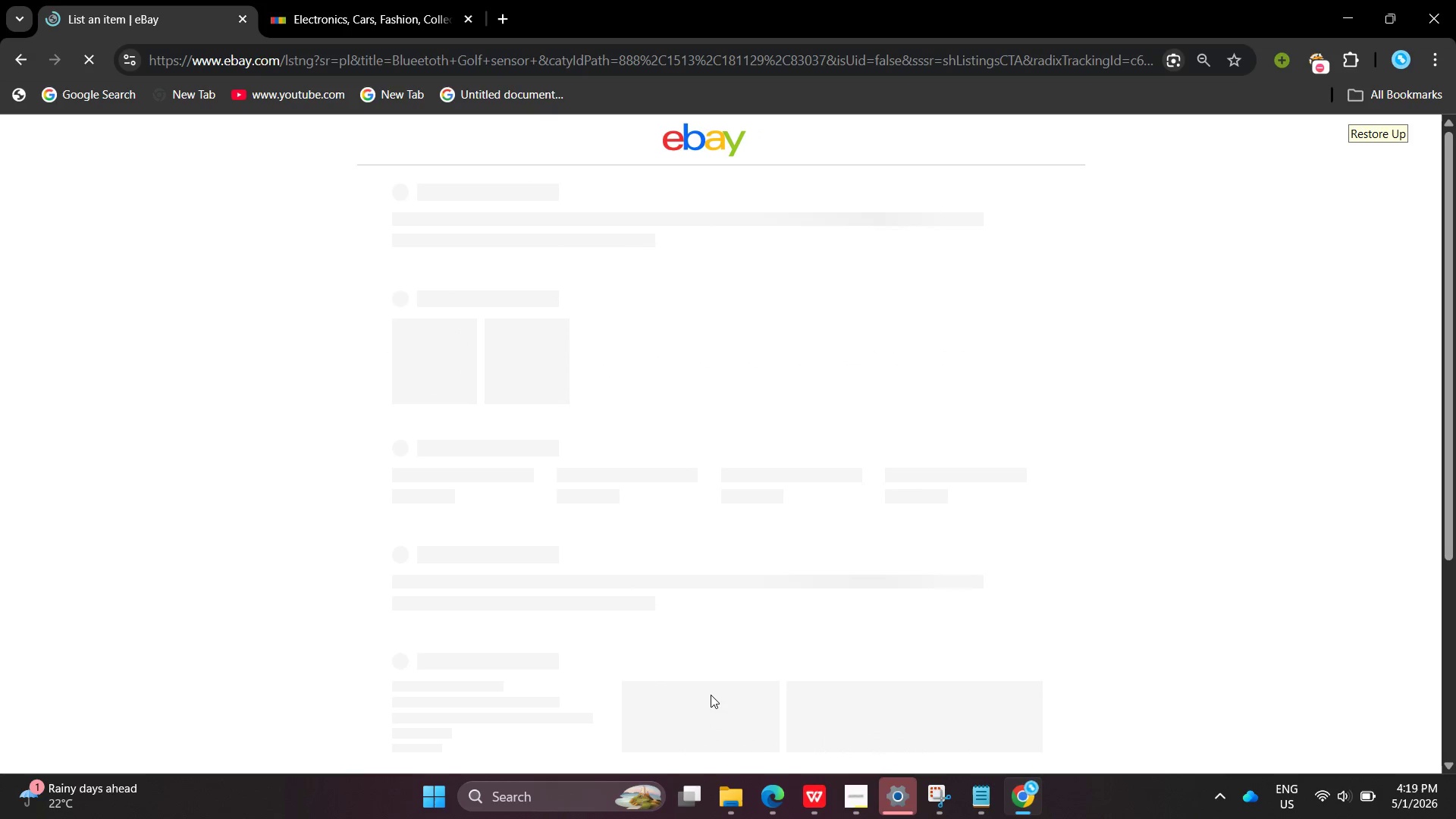 
left_click([729, 818])
 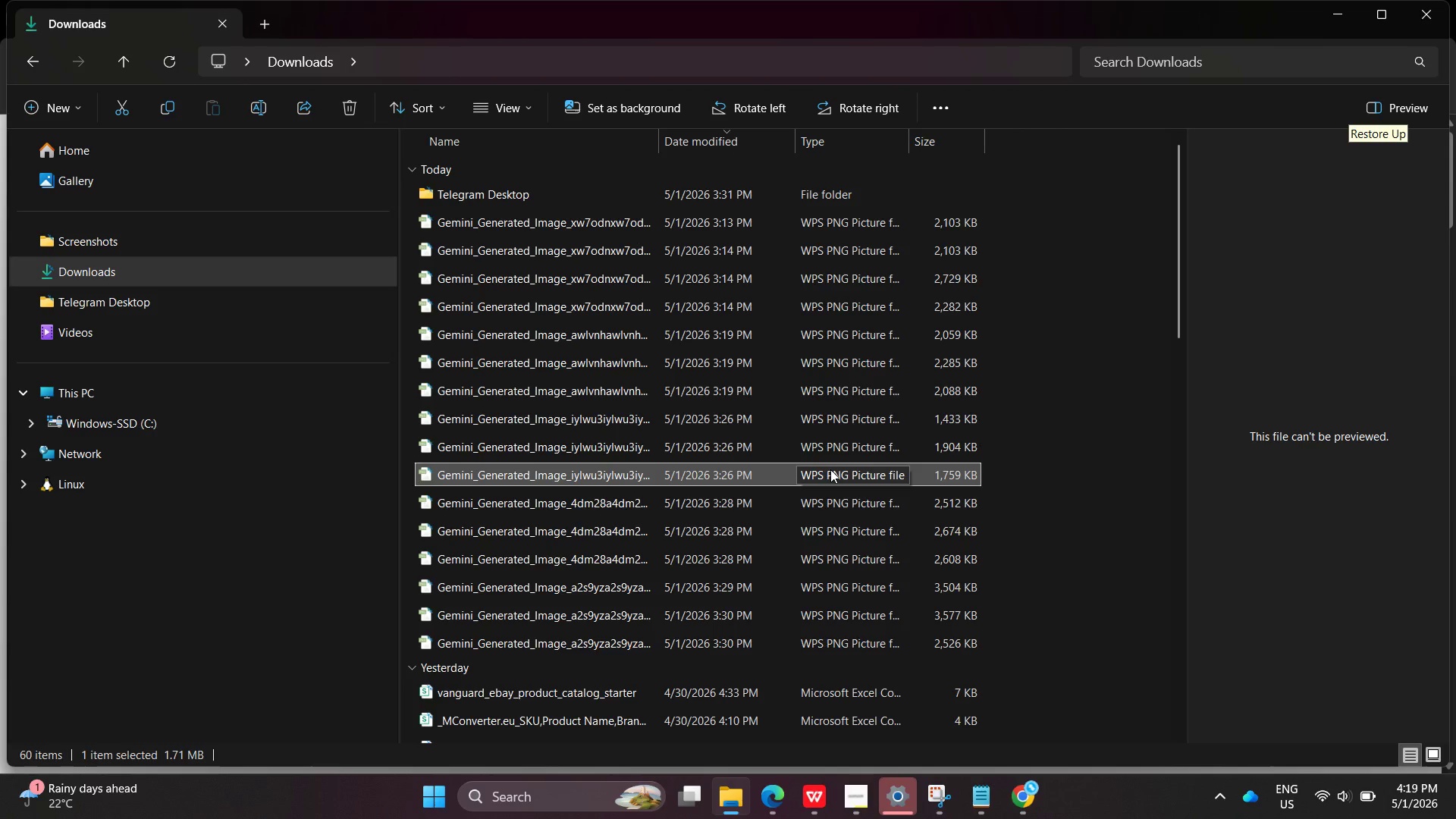 
wait(5.95)
 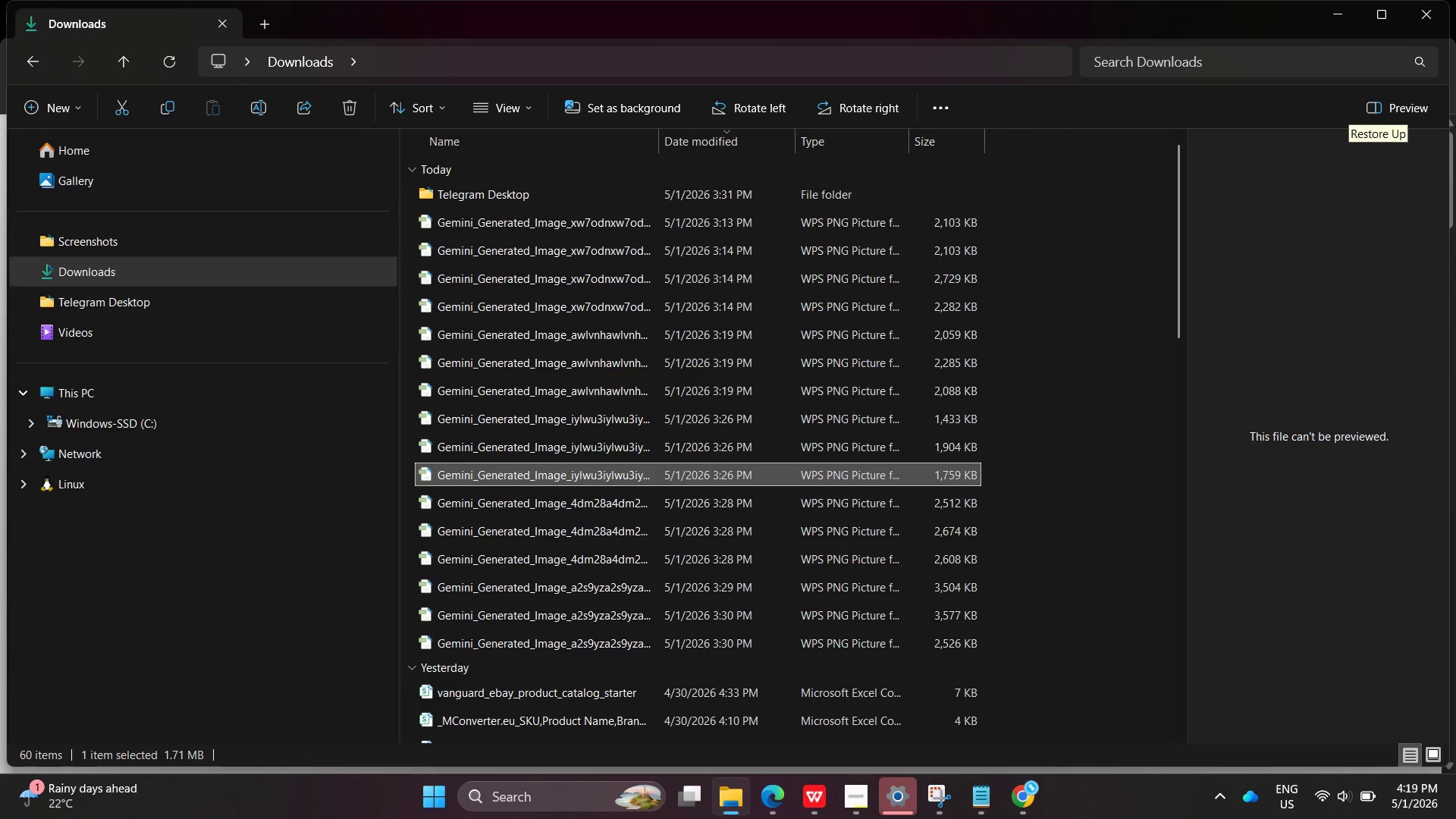 
left_click([786, 416])
 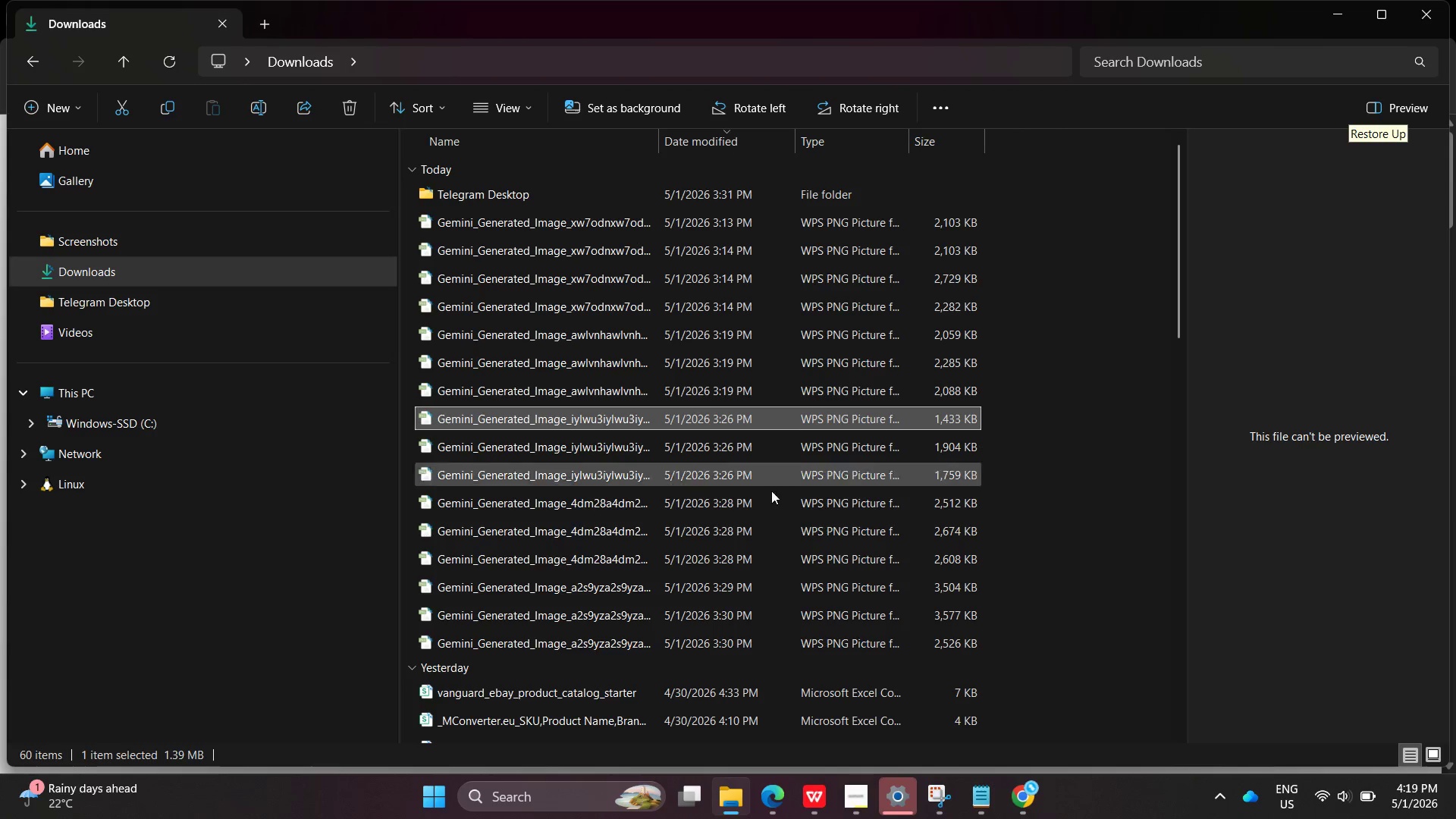 
wait(6.92)
 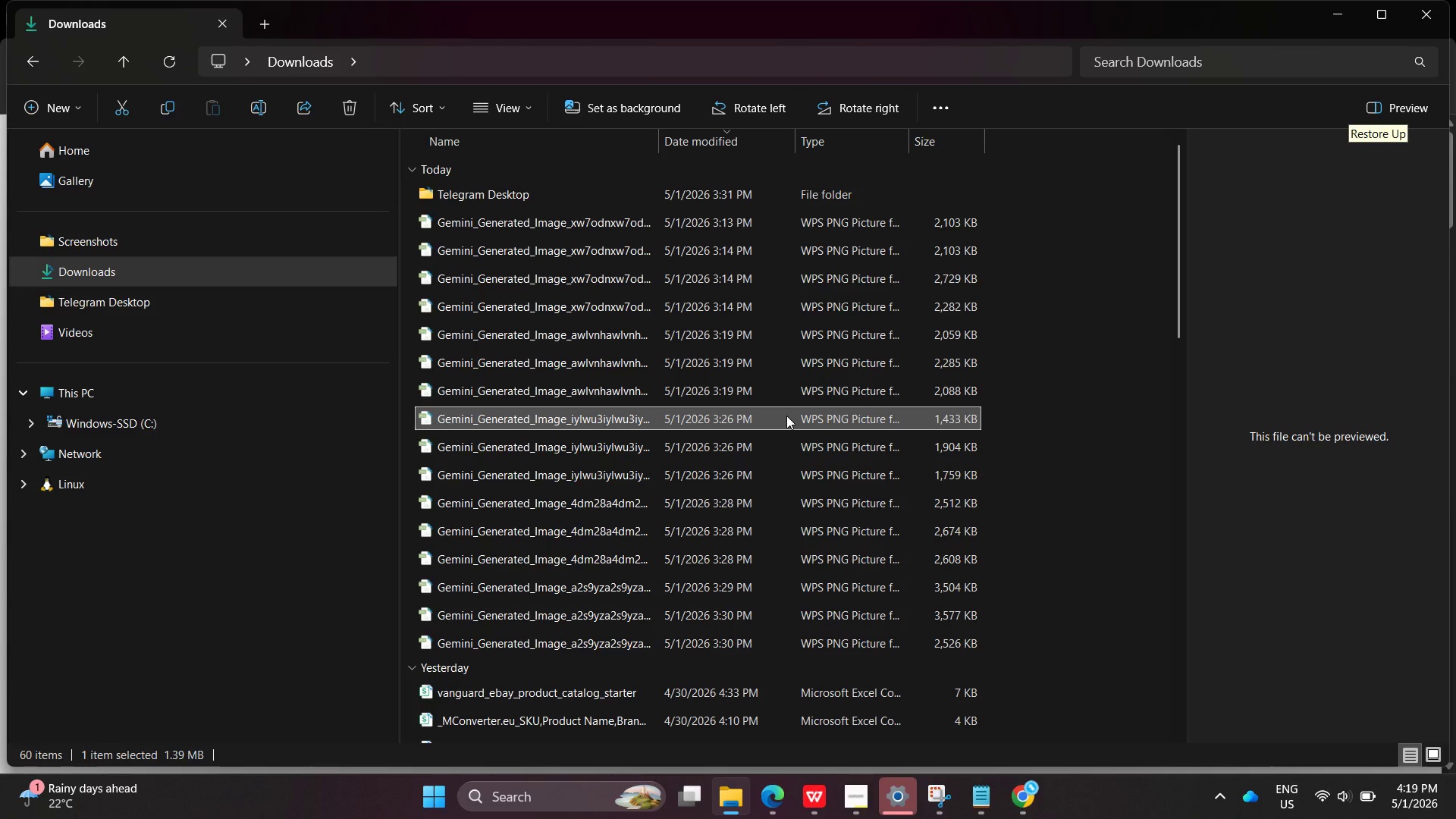 
left_click([725, 633])
 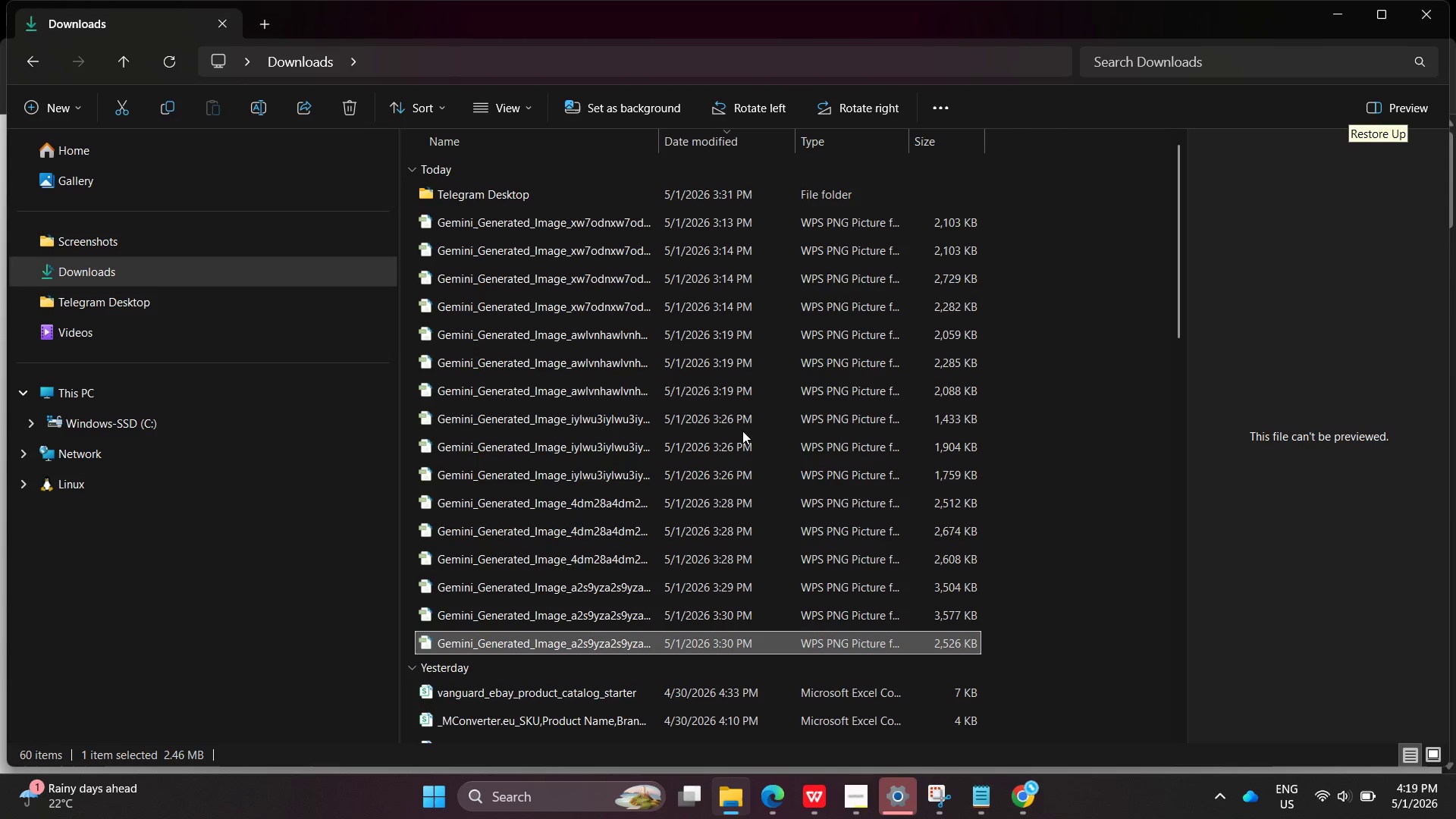 
left_click([739, 406])
 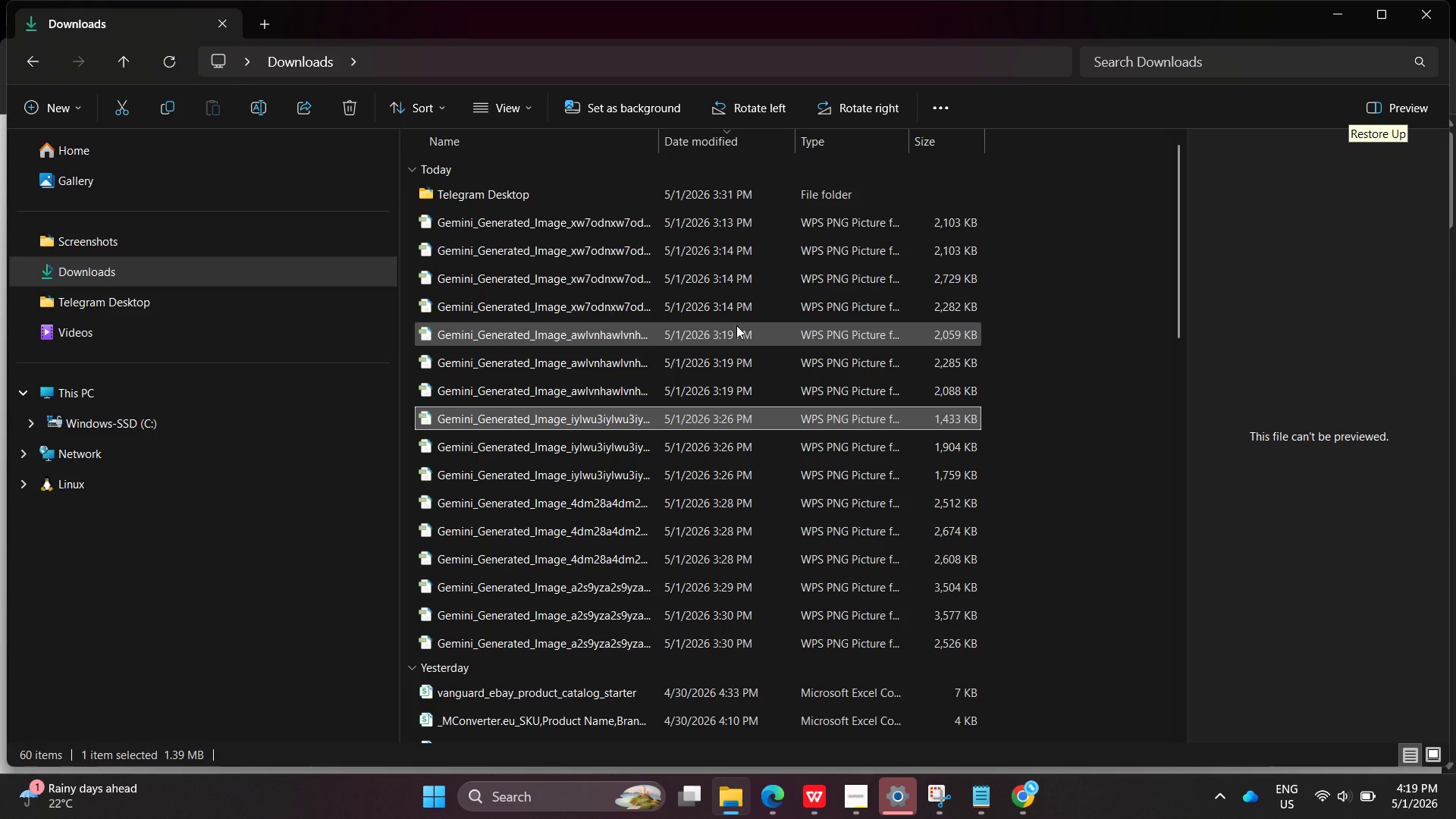 
left_click([736, 325])
 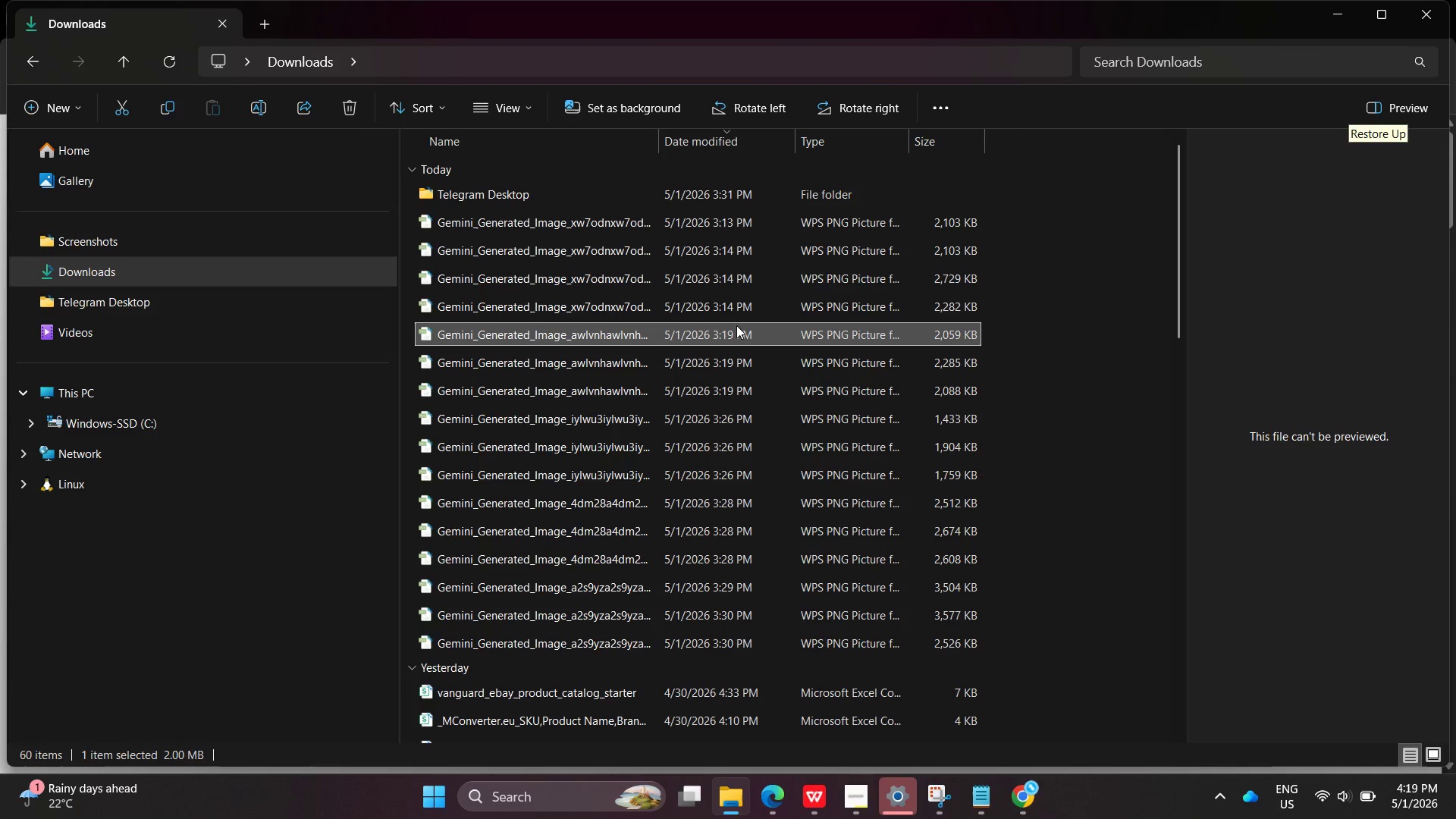 
left_click([724, 362])
 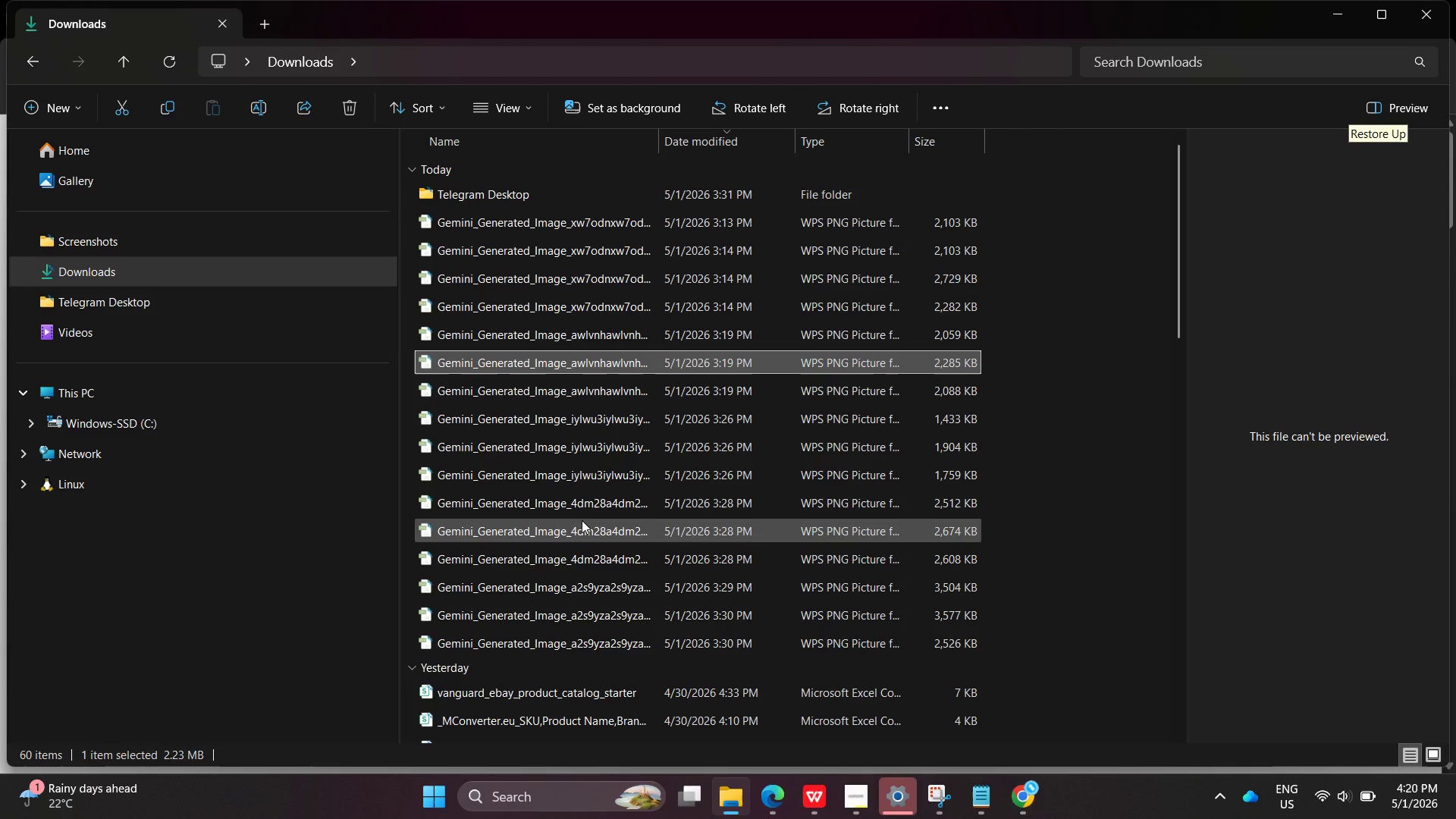 
wait(8.34)
 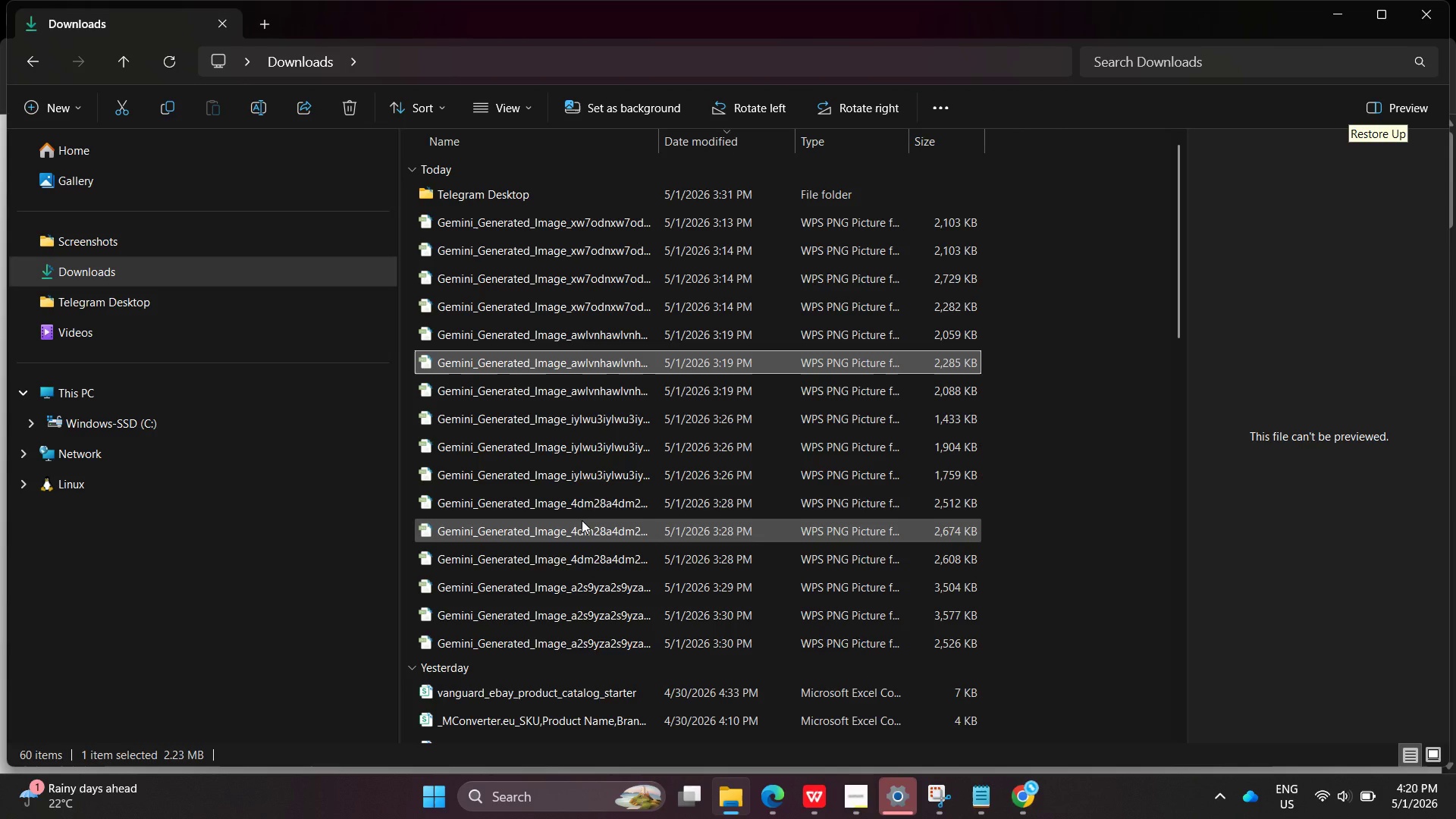 
left_click([1006, 783])
 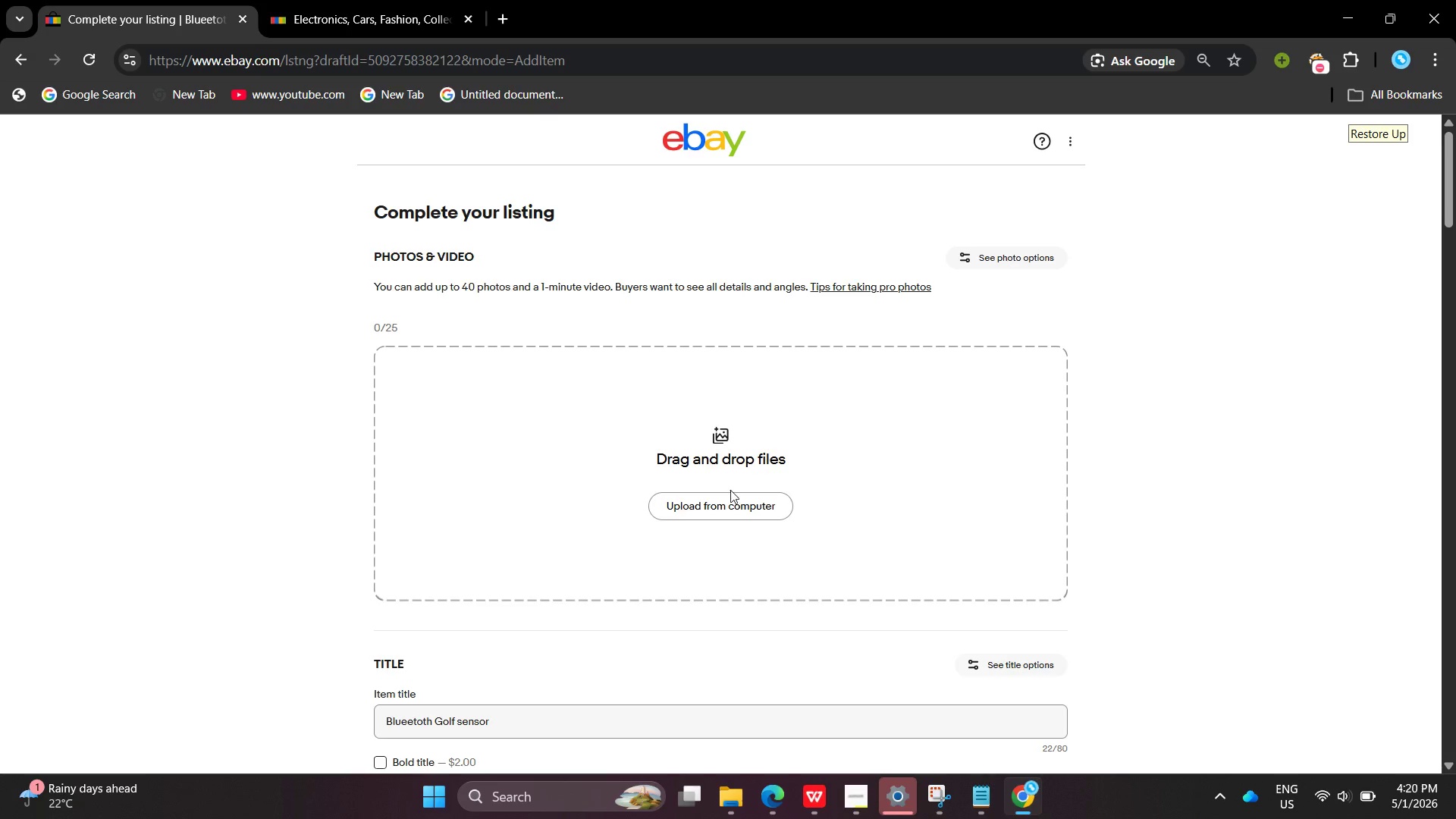 
left_click([732, 496])
 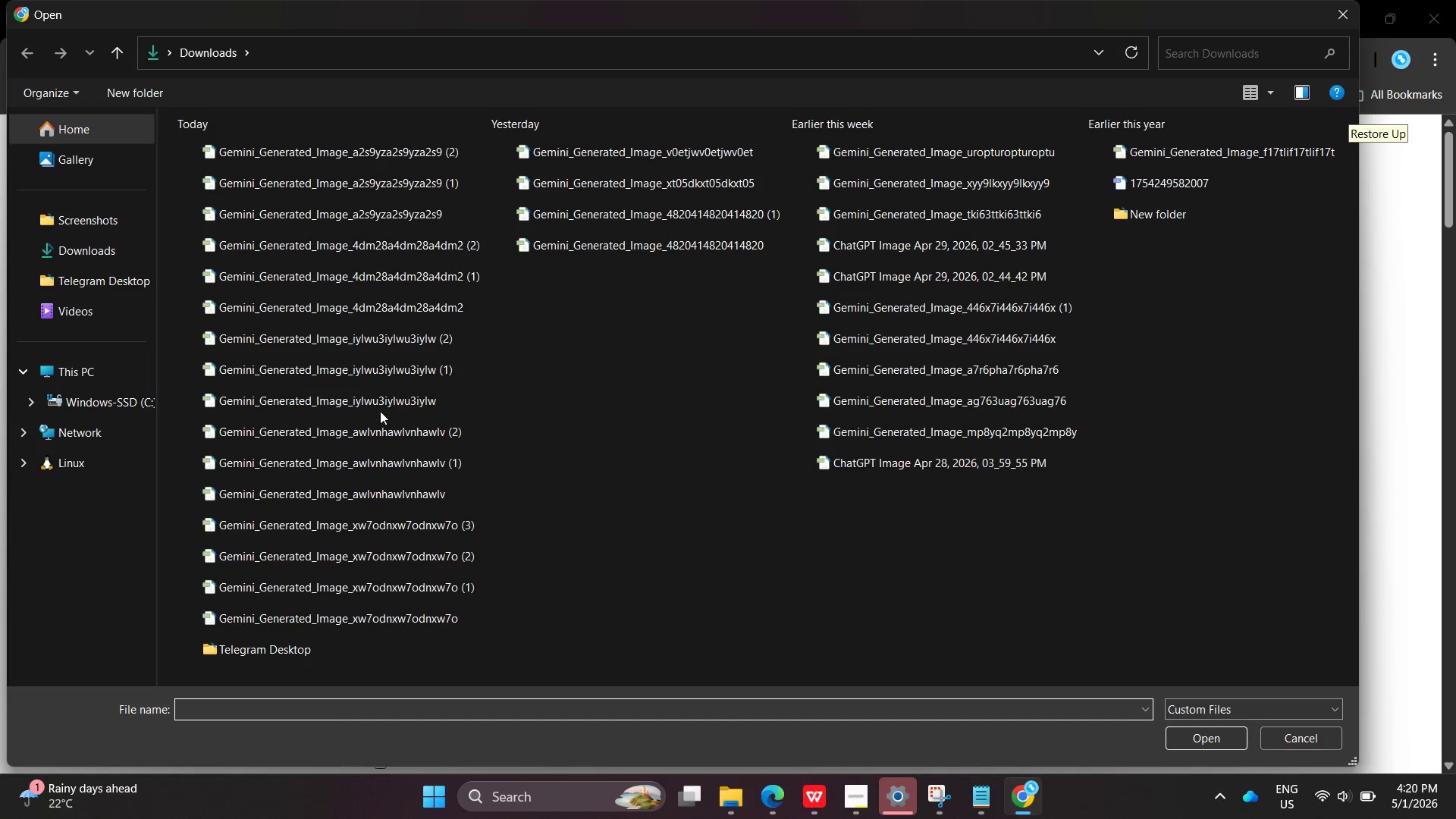 
wait(7.38)
 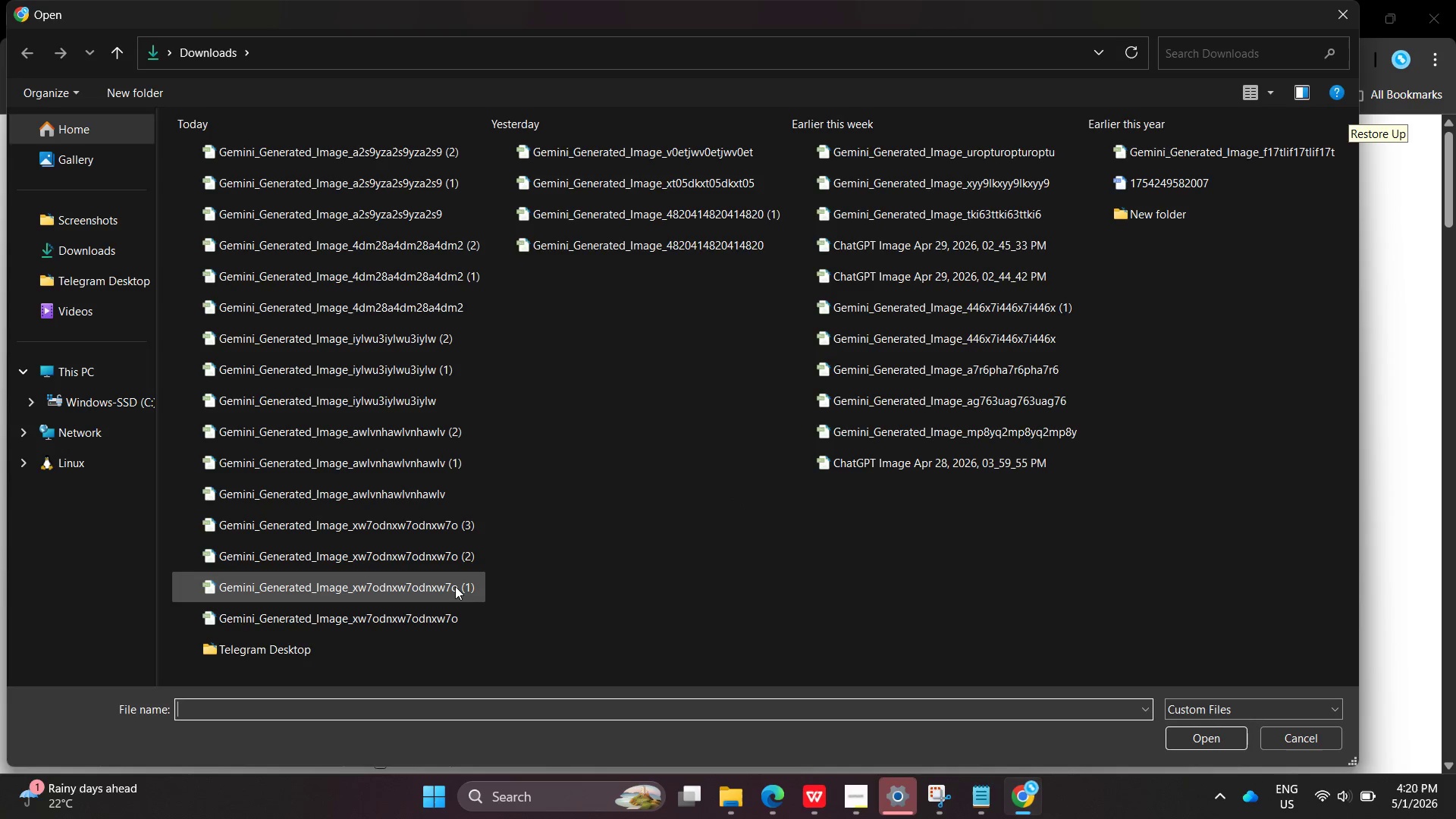 
left_click([352, 316])
 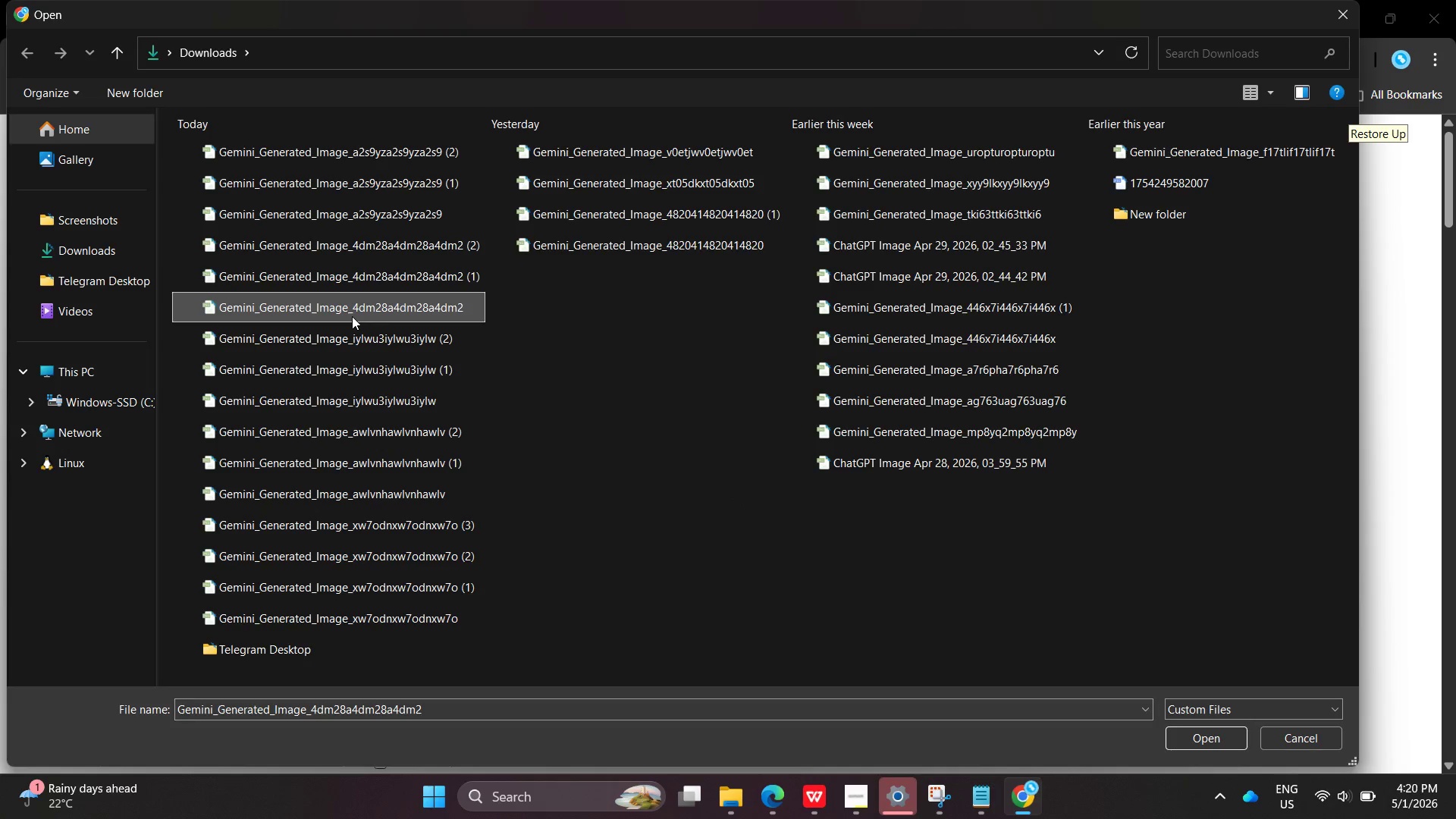 
scroll: coordinate [353, 197], scroll_direction: up, amount: 13.0
 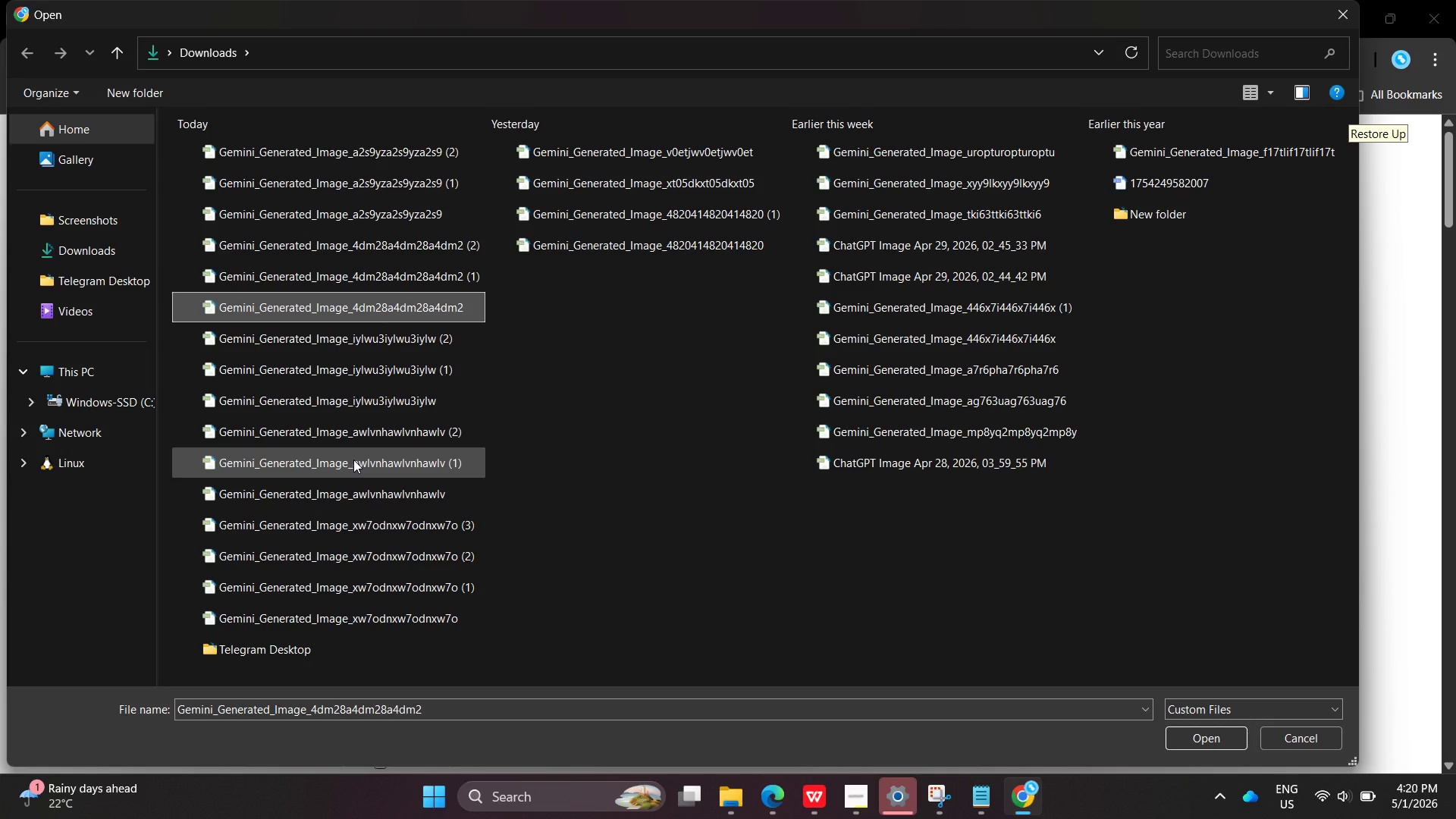 
scroll: coordinate [353, 460], scroll_direction: down, amount: 1.0
 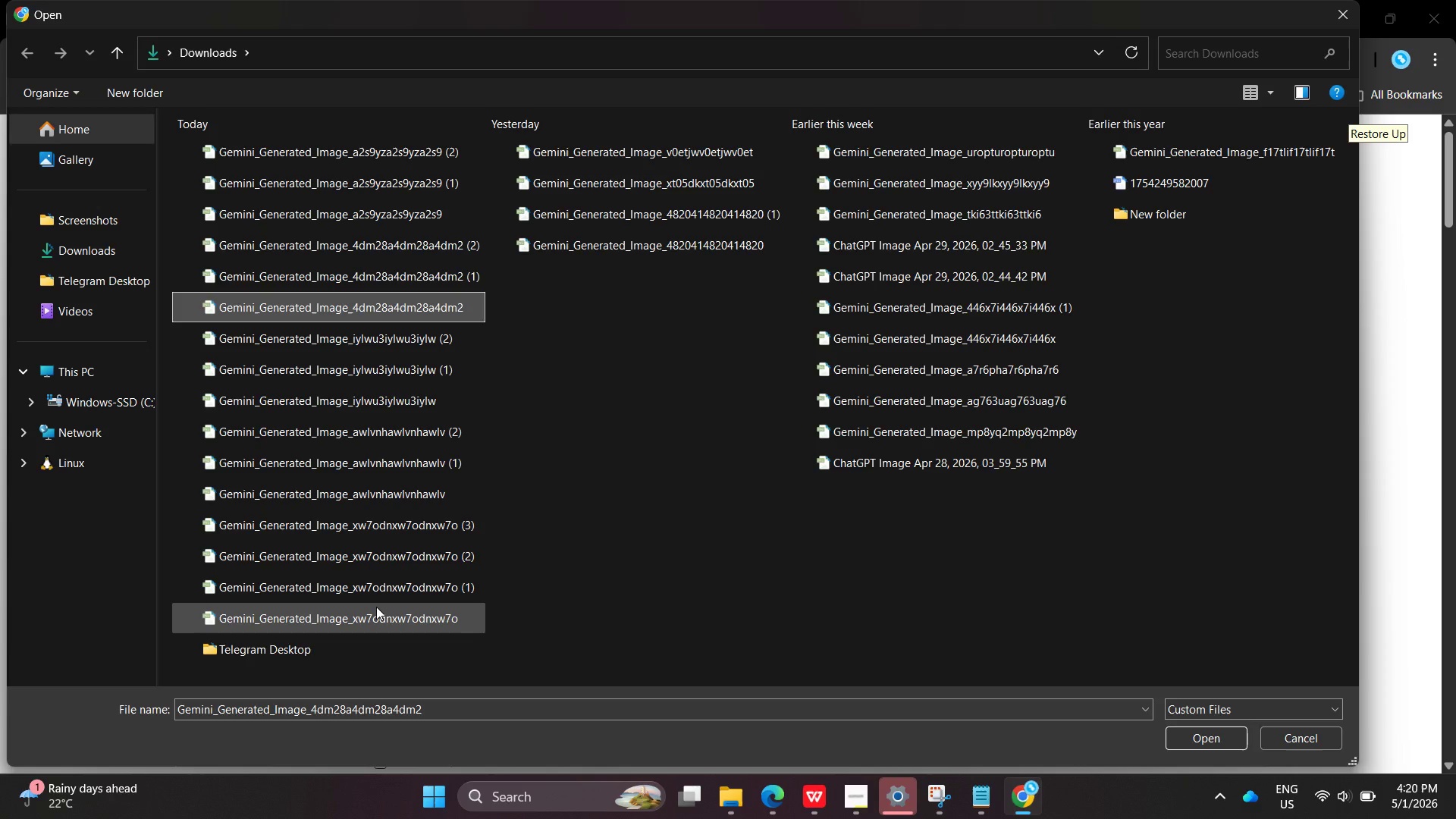 
left_click([376, 607])
 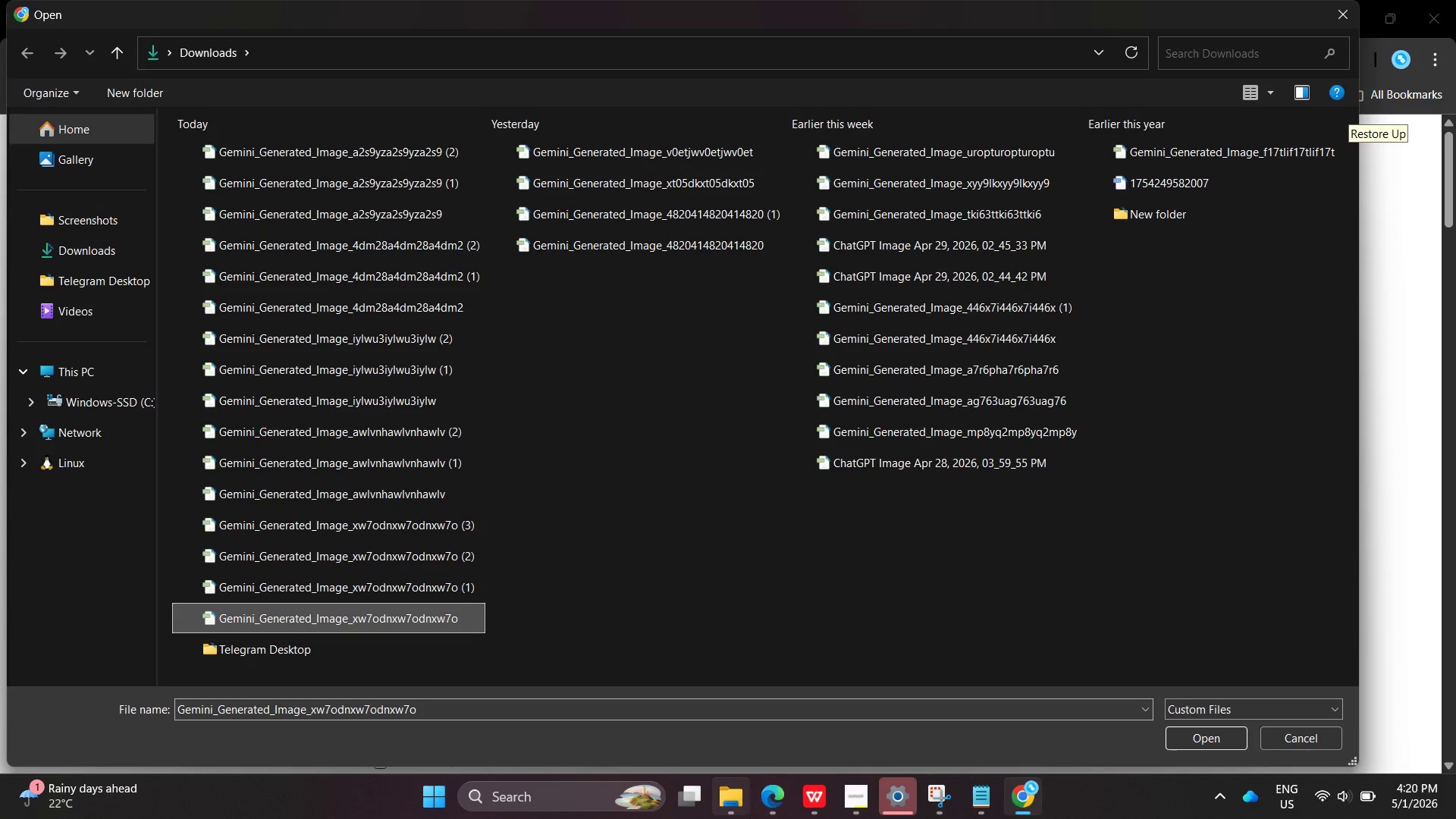 
left_click([749, 818])
 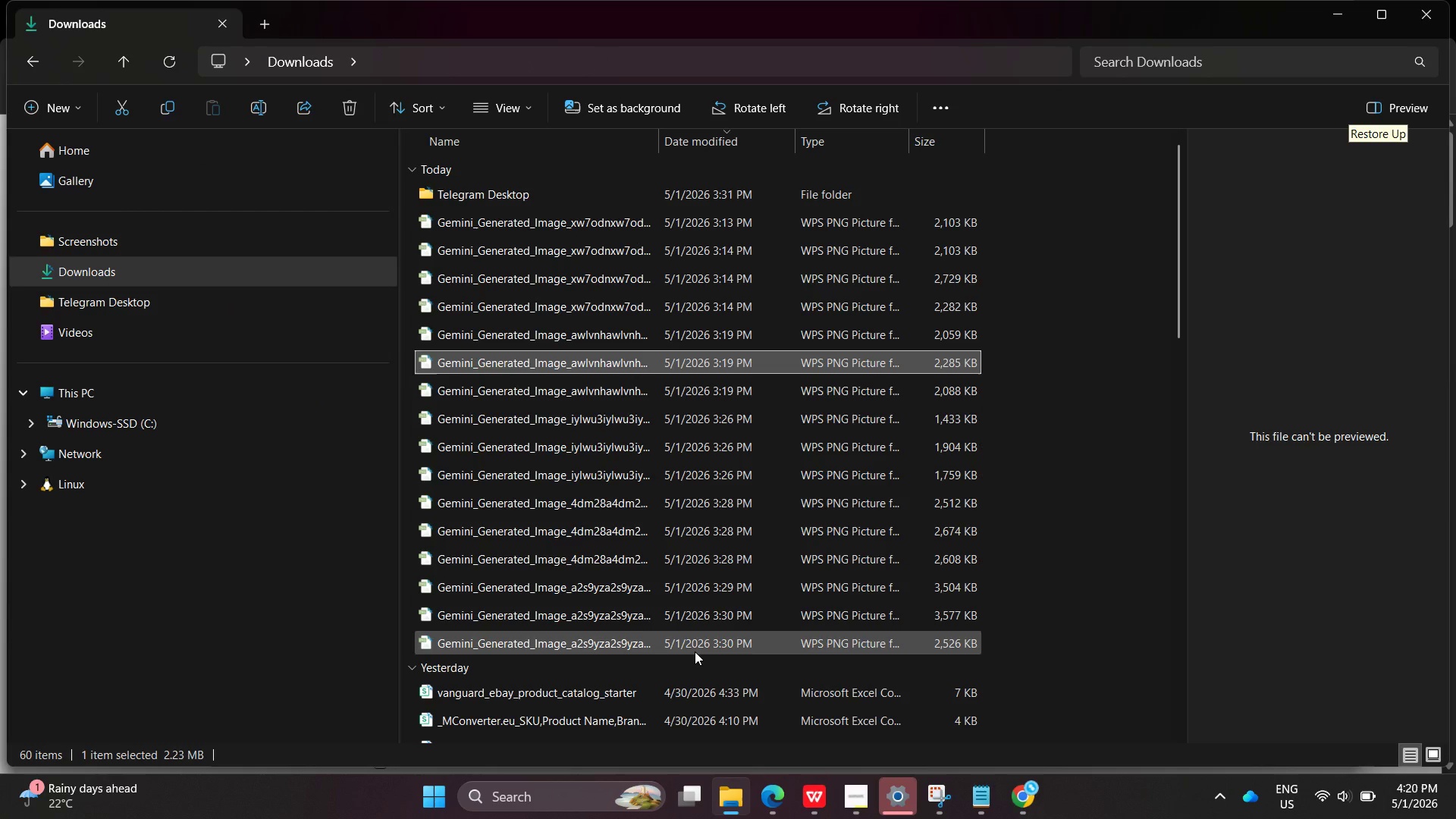 
left_click([695, 651])
 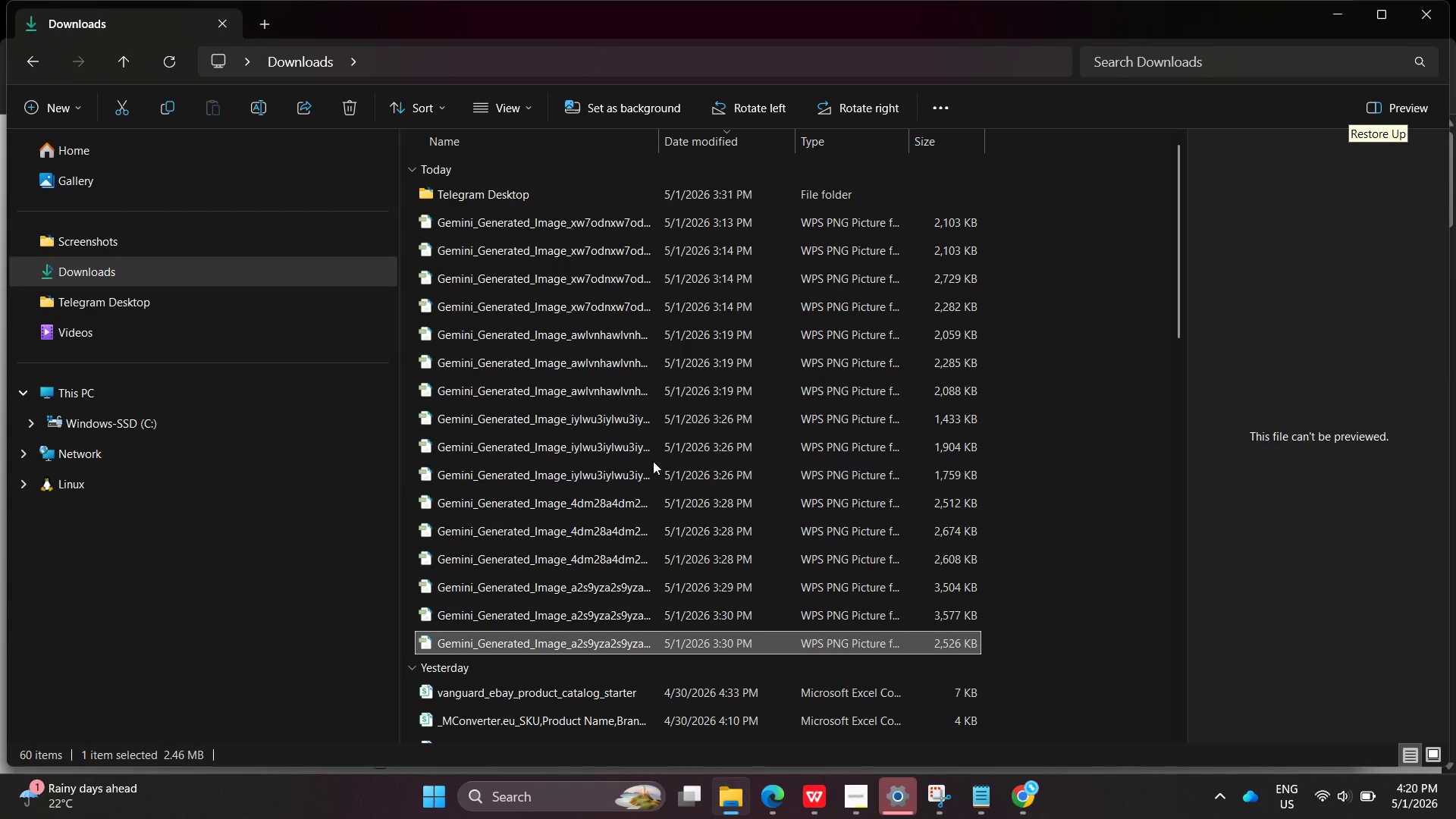 
mouse_move([621, 413])
 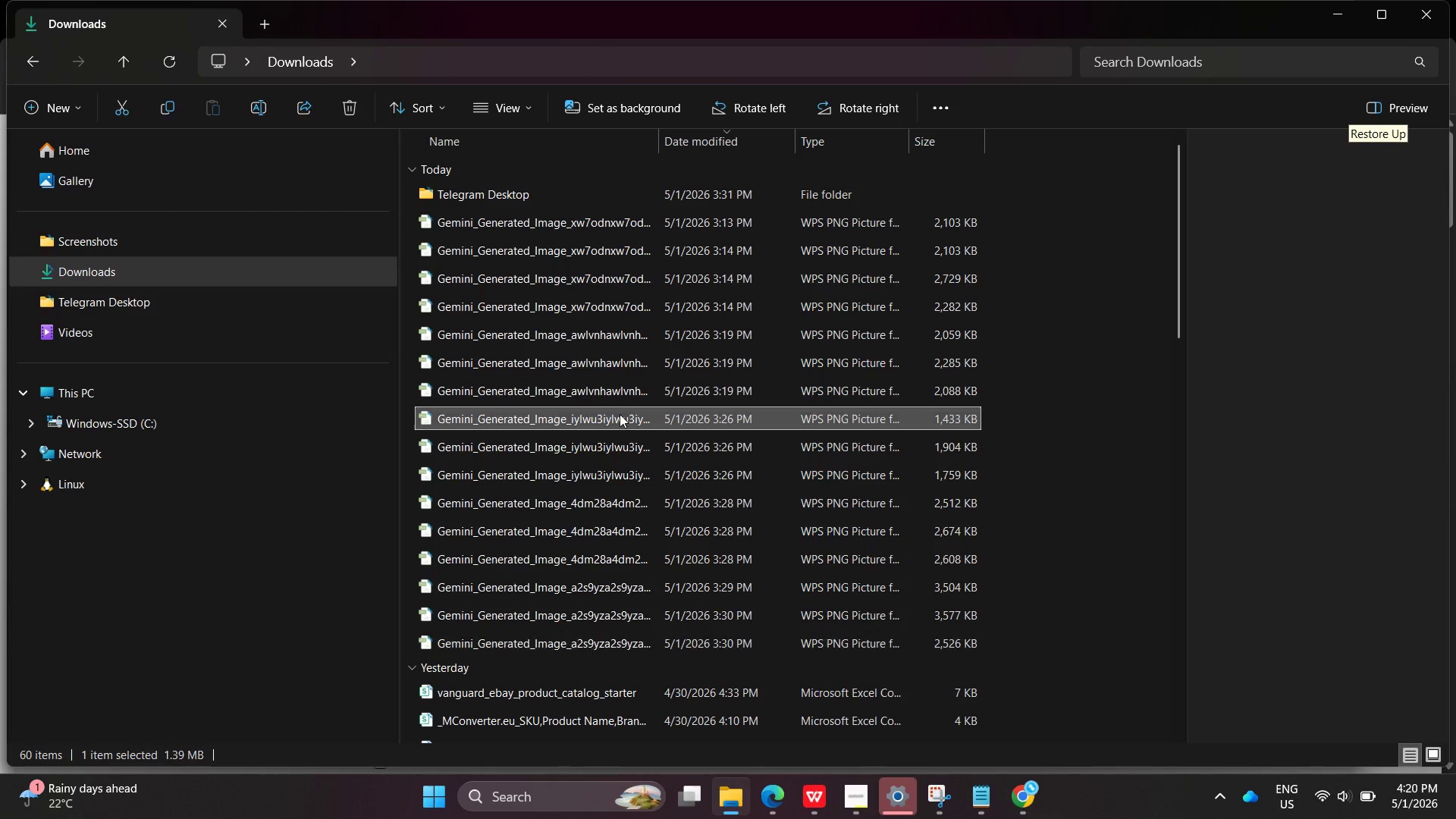 
left_click([620, 414])
 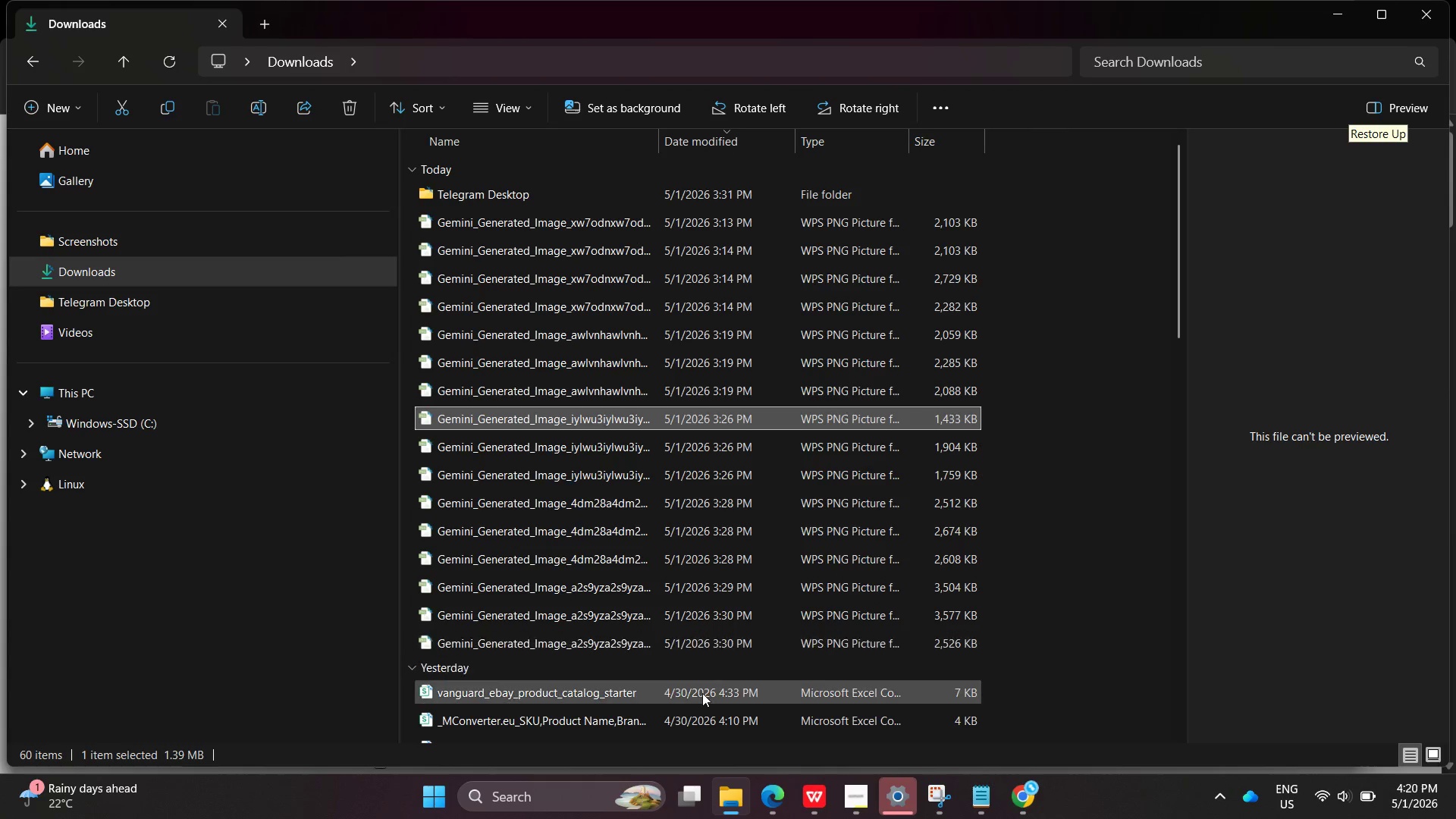 
left_click([1006, 817])
 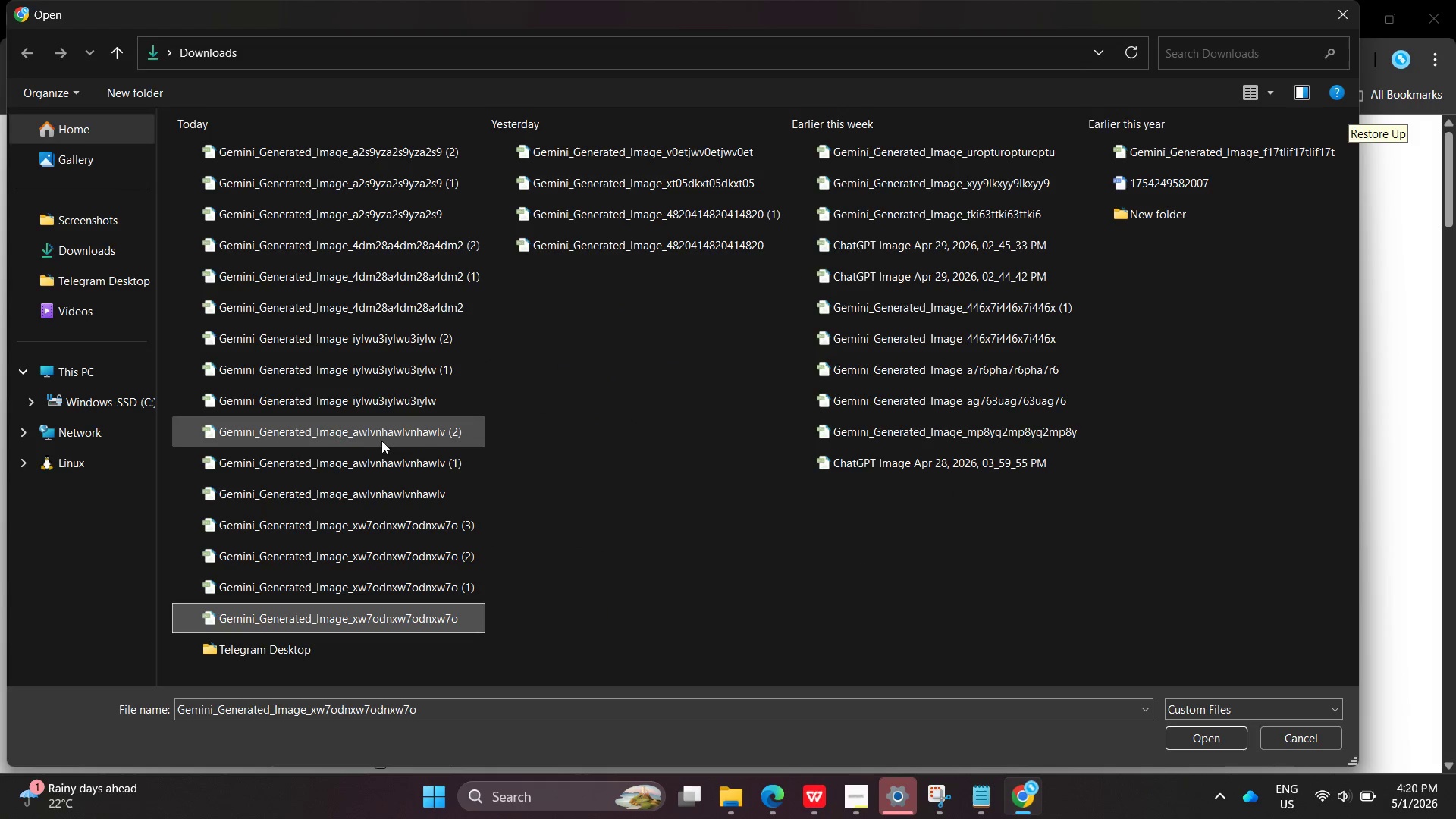 
wait(5.16)
 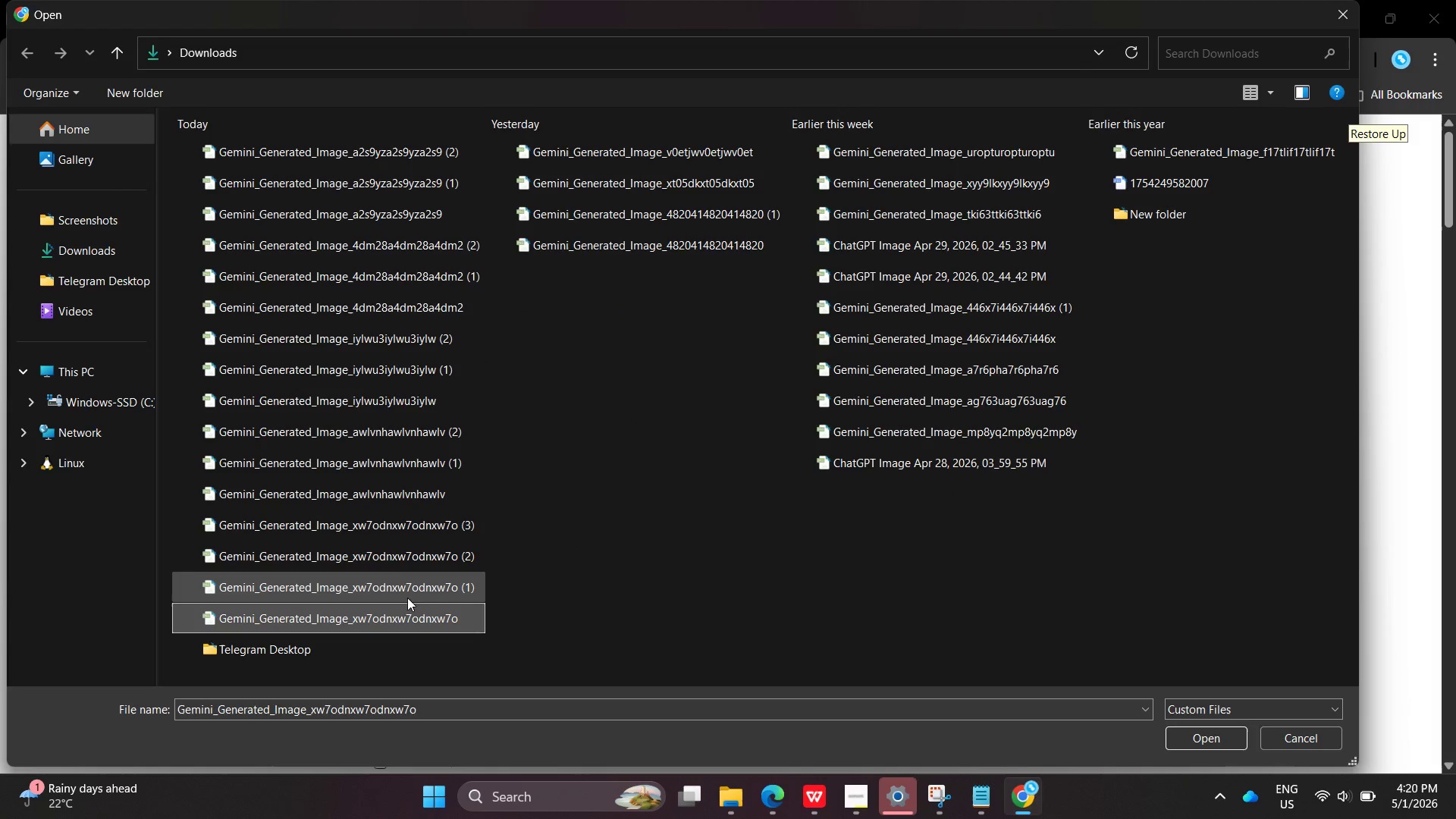 
left_click([363, 374])
 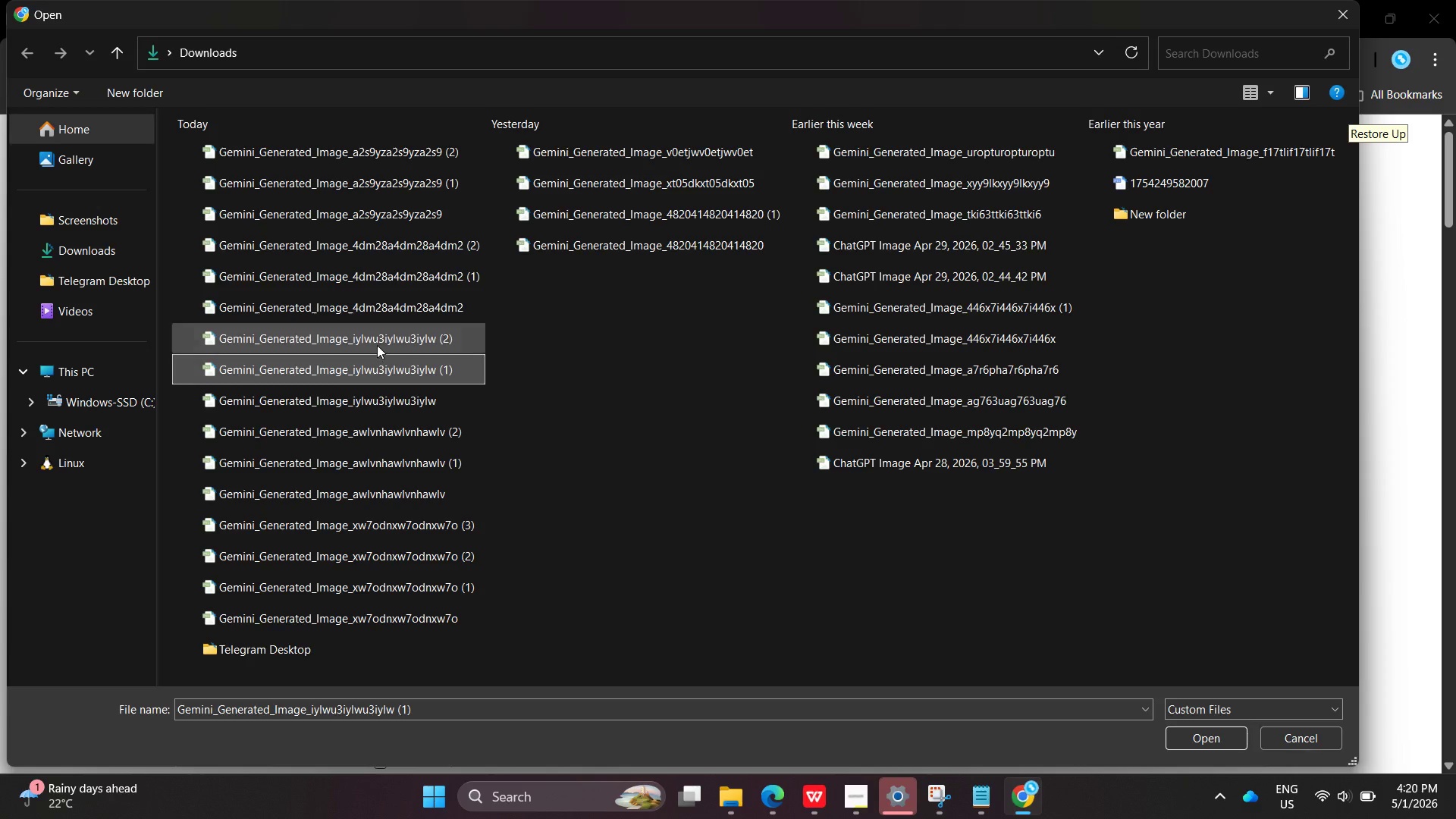 
left_click([377, 345])
 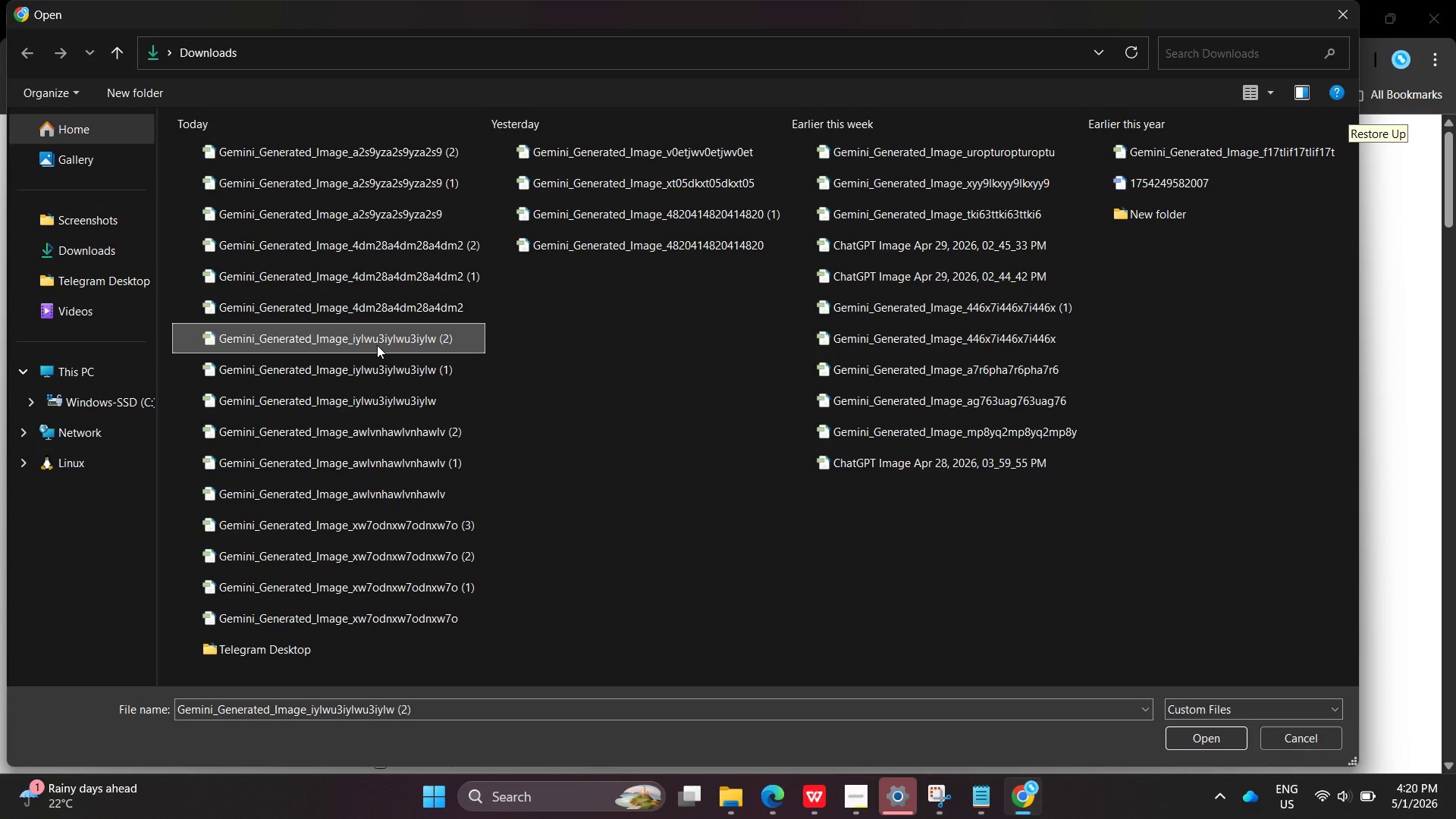 
scroll: coordinate [377, 345], scroll_direction: up, amount: 4.0
 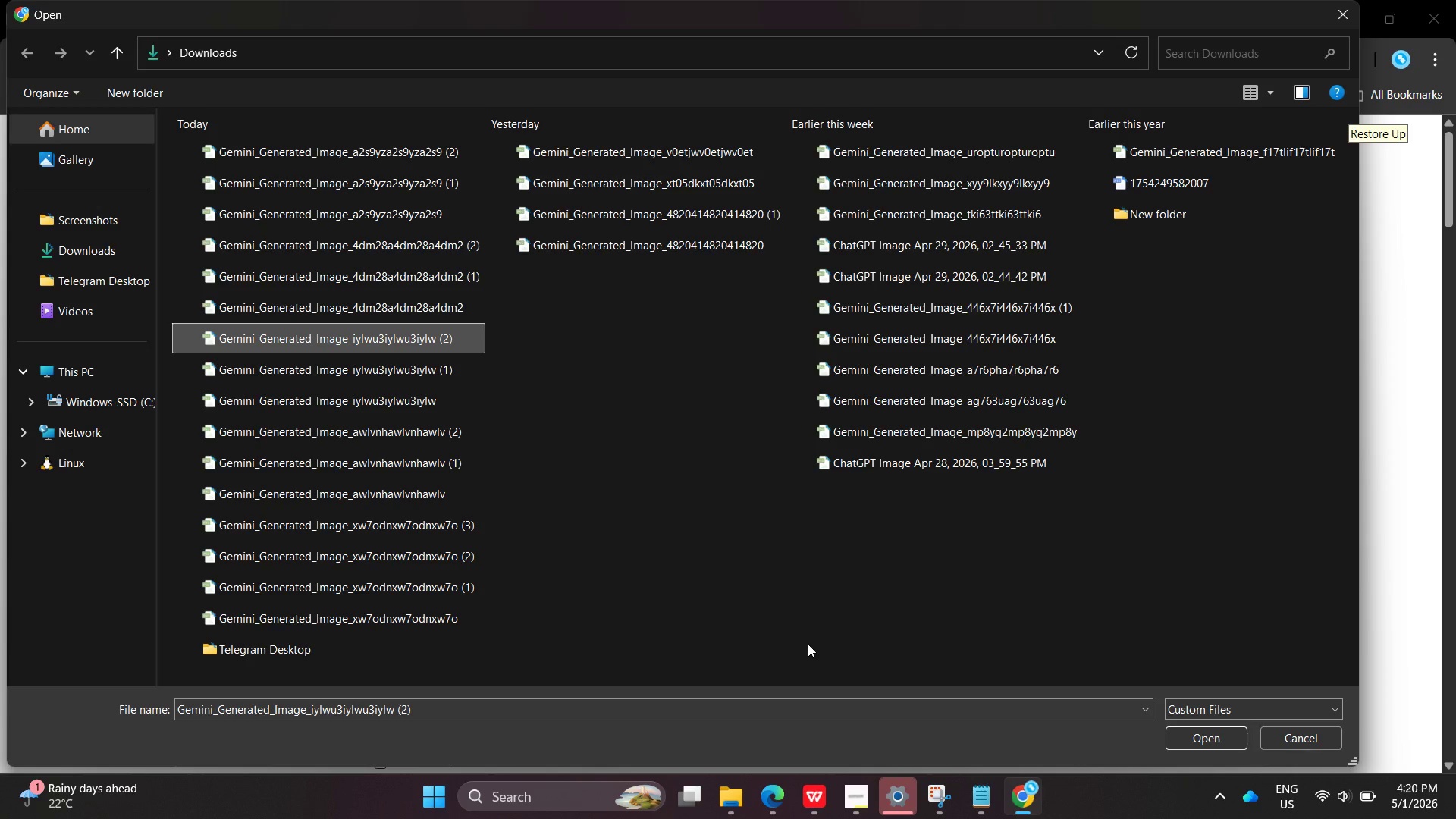 
left_click([734, 818])
 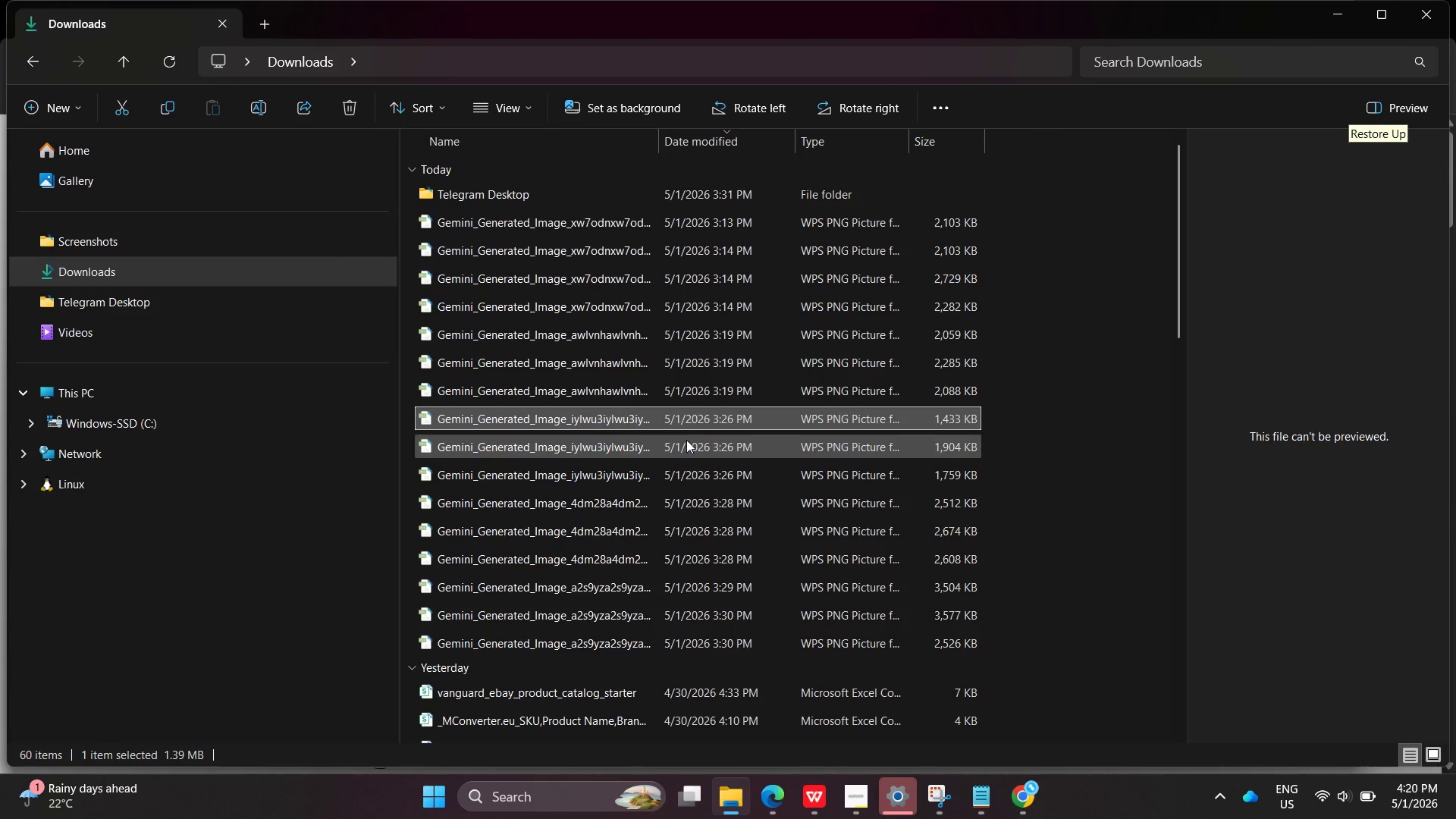 
wait(7.06)
 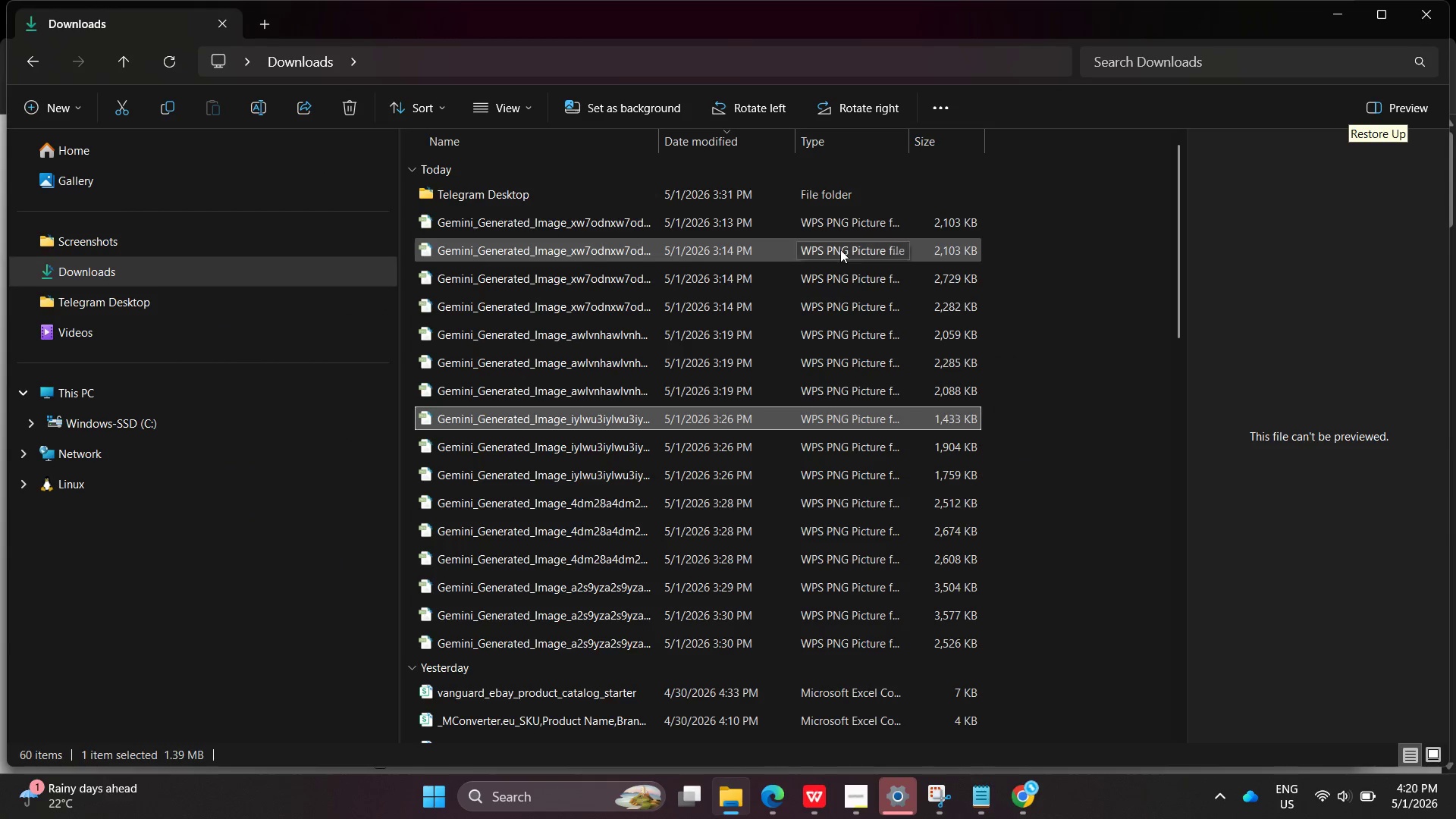 
mouse_move([804, 515])
 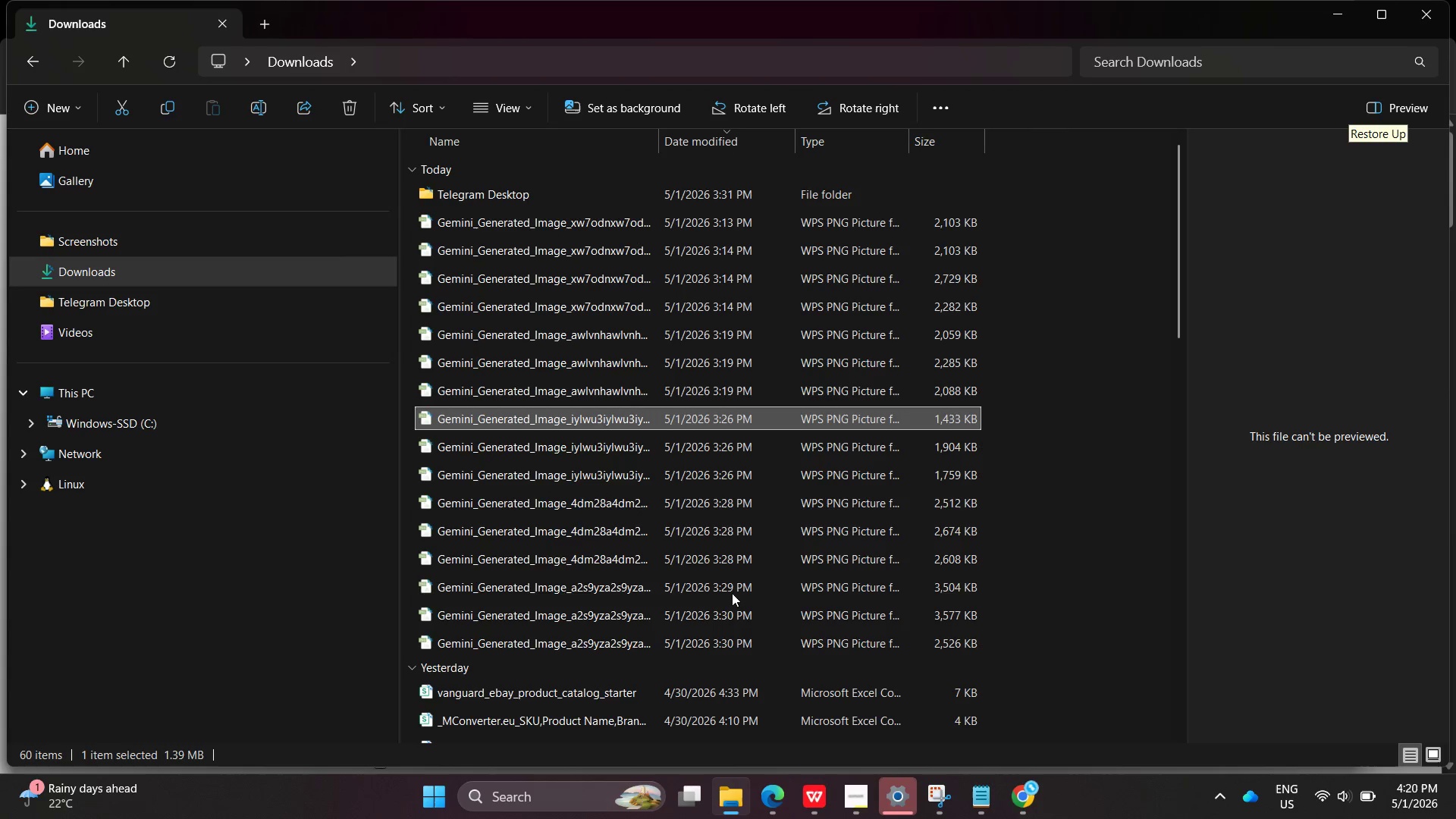 
mouse_move([746, 582])
 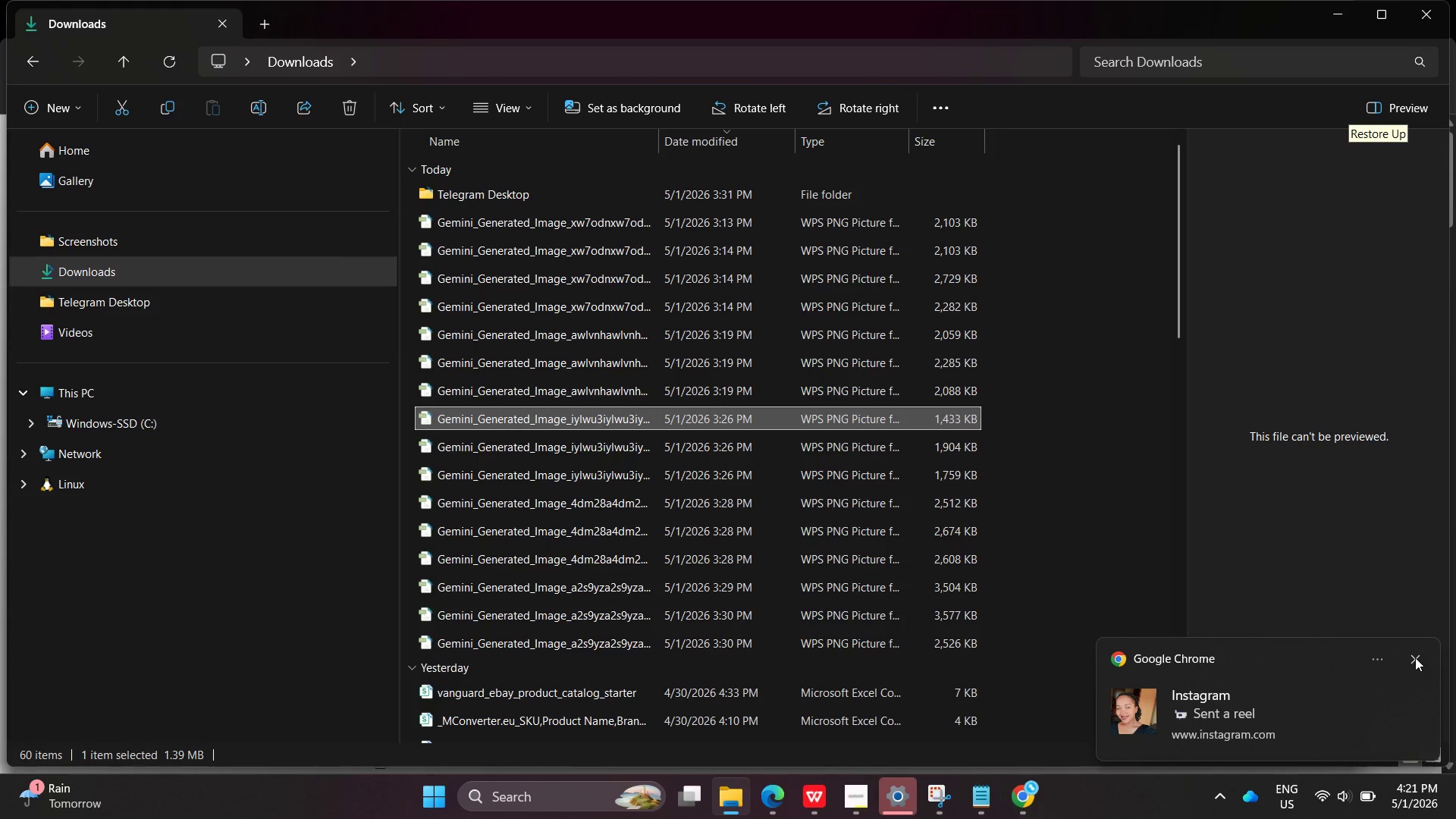 
left_click([1415, 657])
 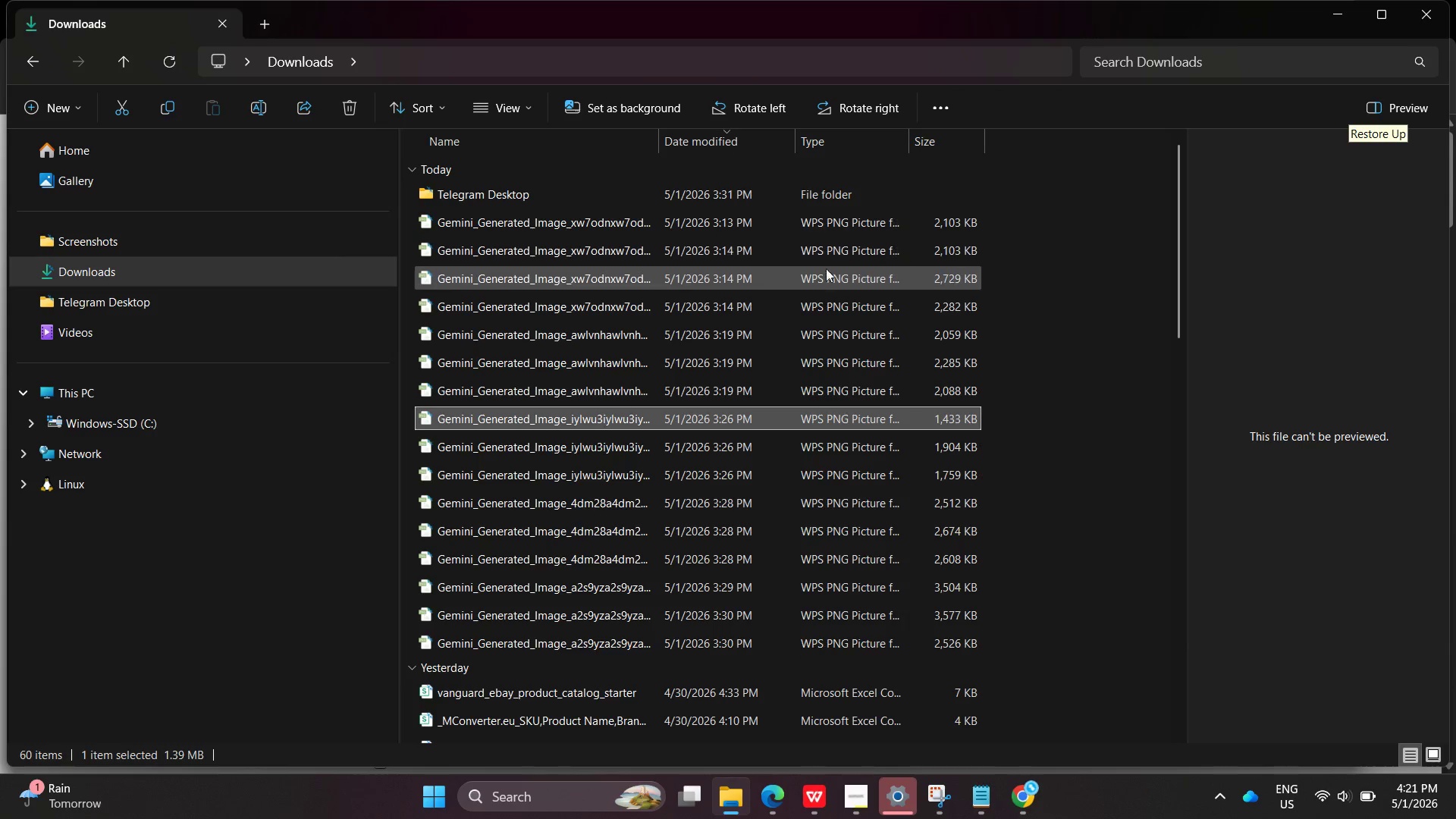 
left_click([838, 299])
 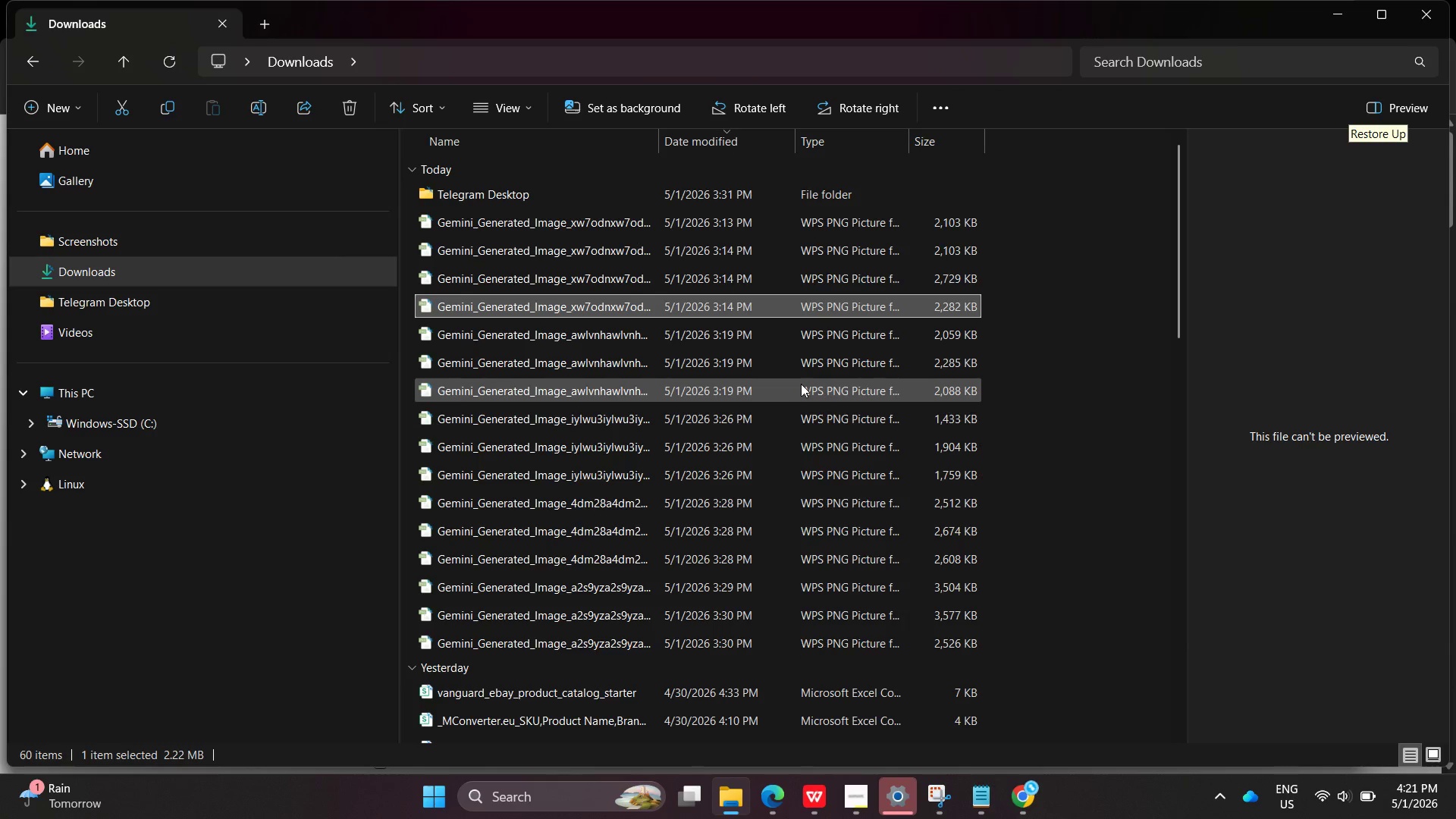 
left_click([801, 384])
 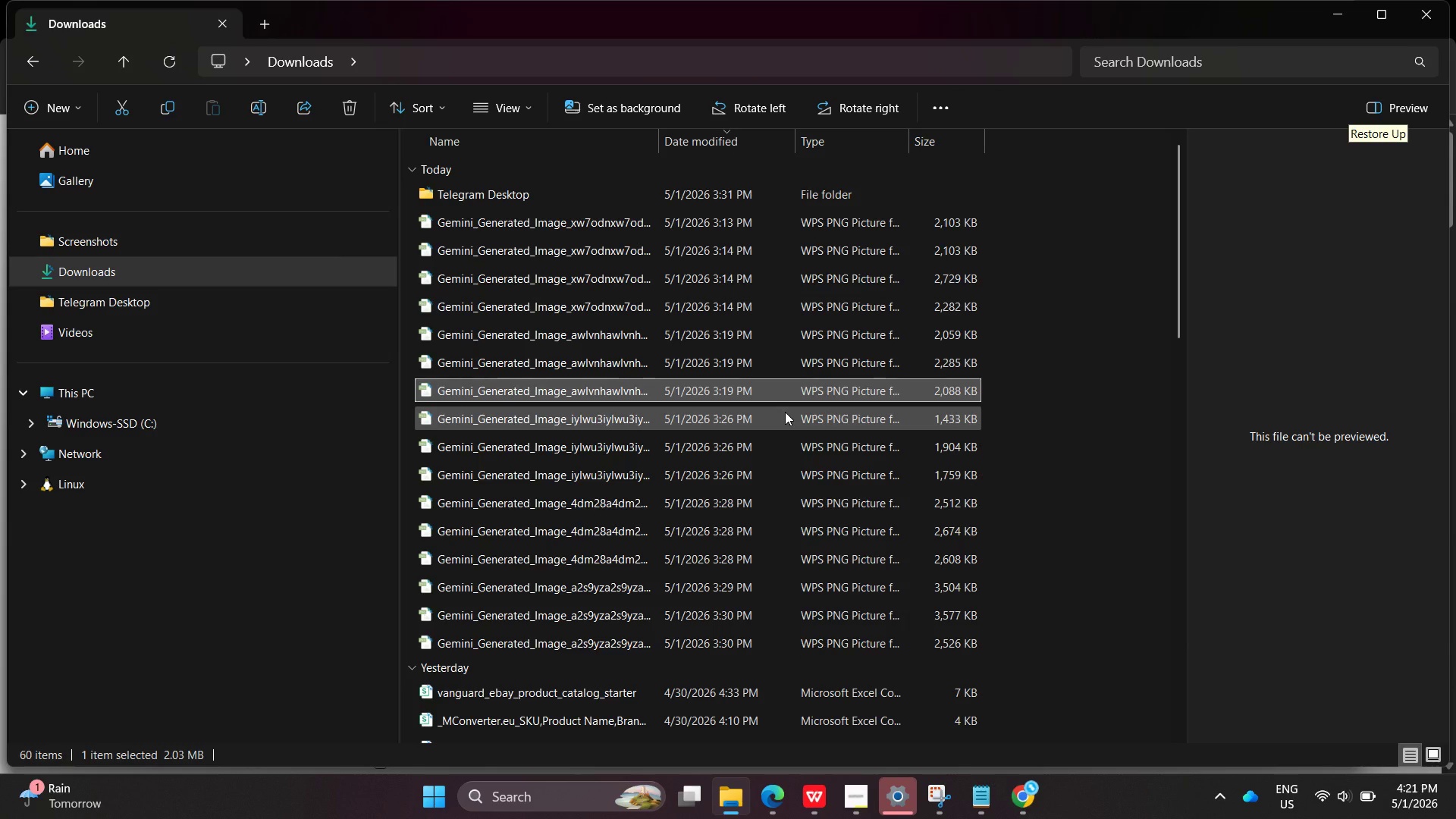 
left_click([785, 412])
 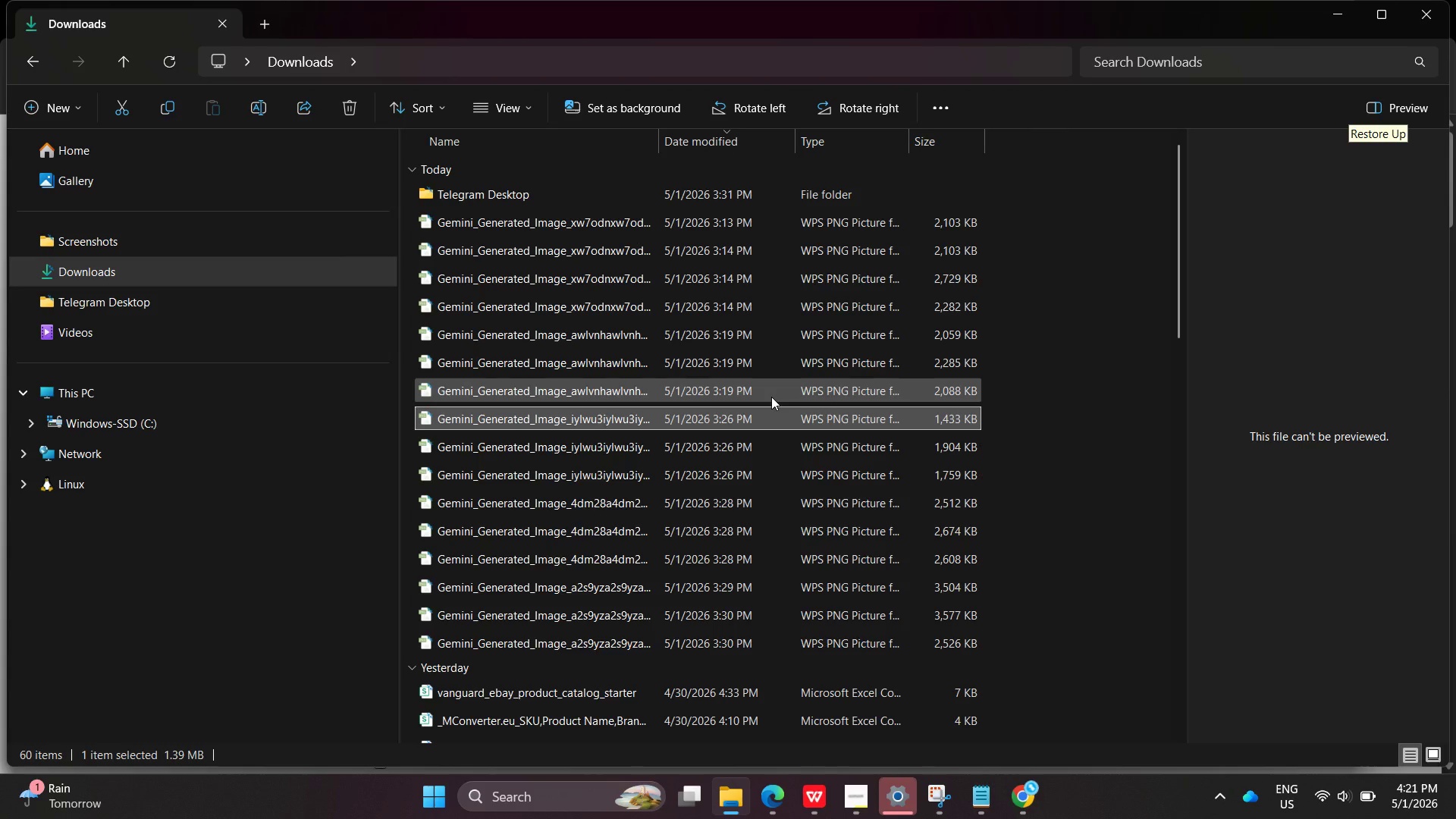 
double_click([771, 397])
 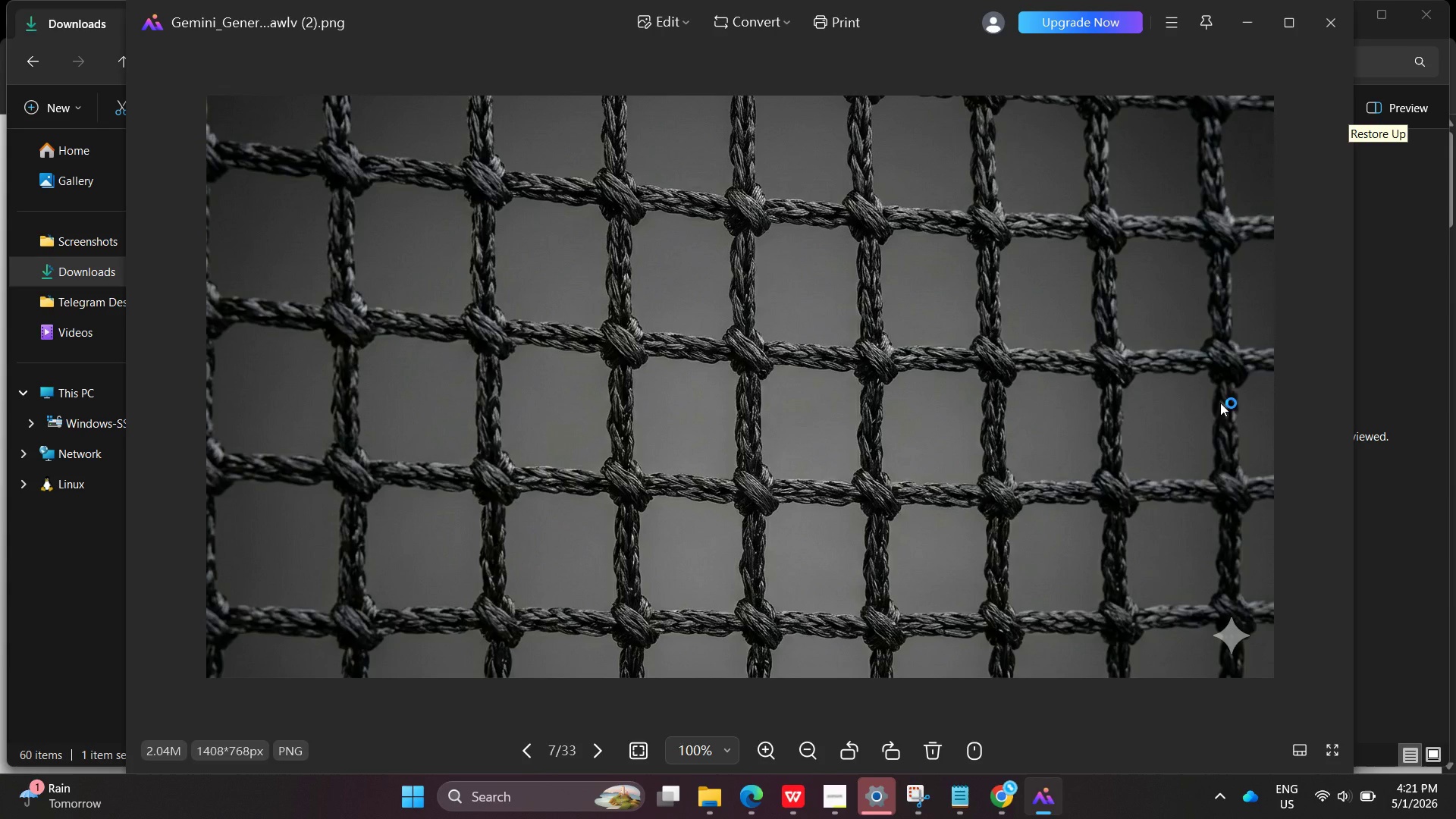 
left_click([1209, 413])
 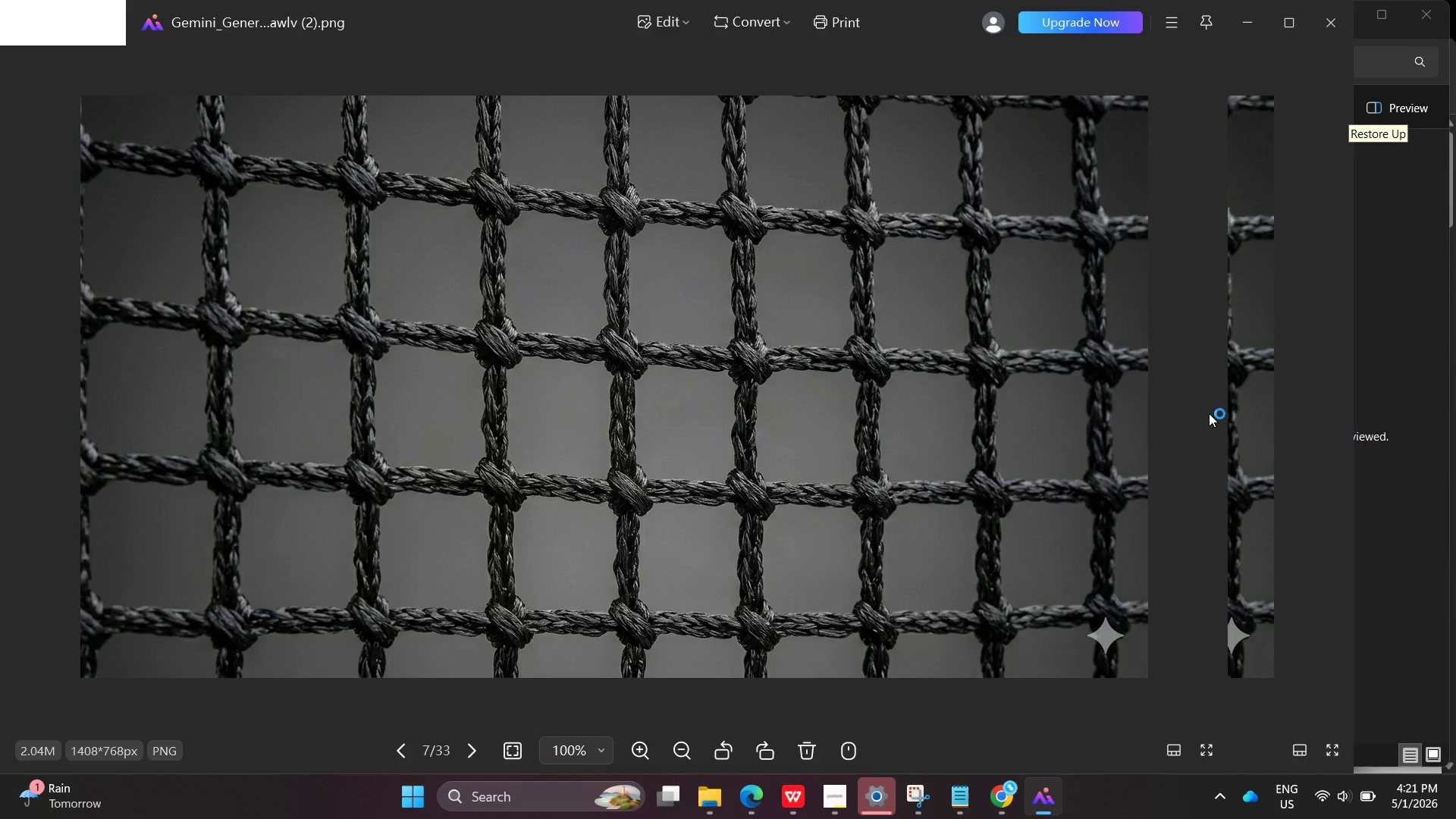 
left_click_drag(start_coordinate=[1209, 413], to_coordinate=[1418, 29])
 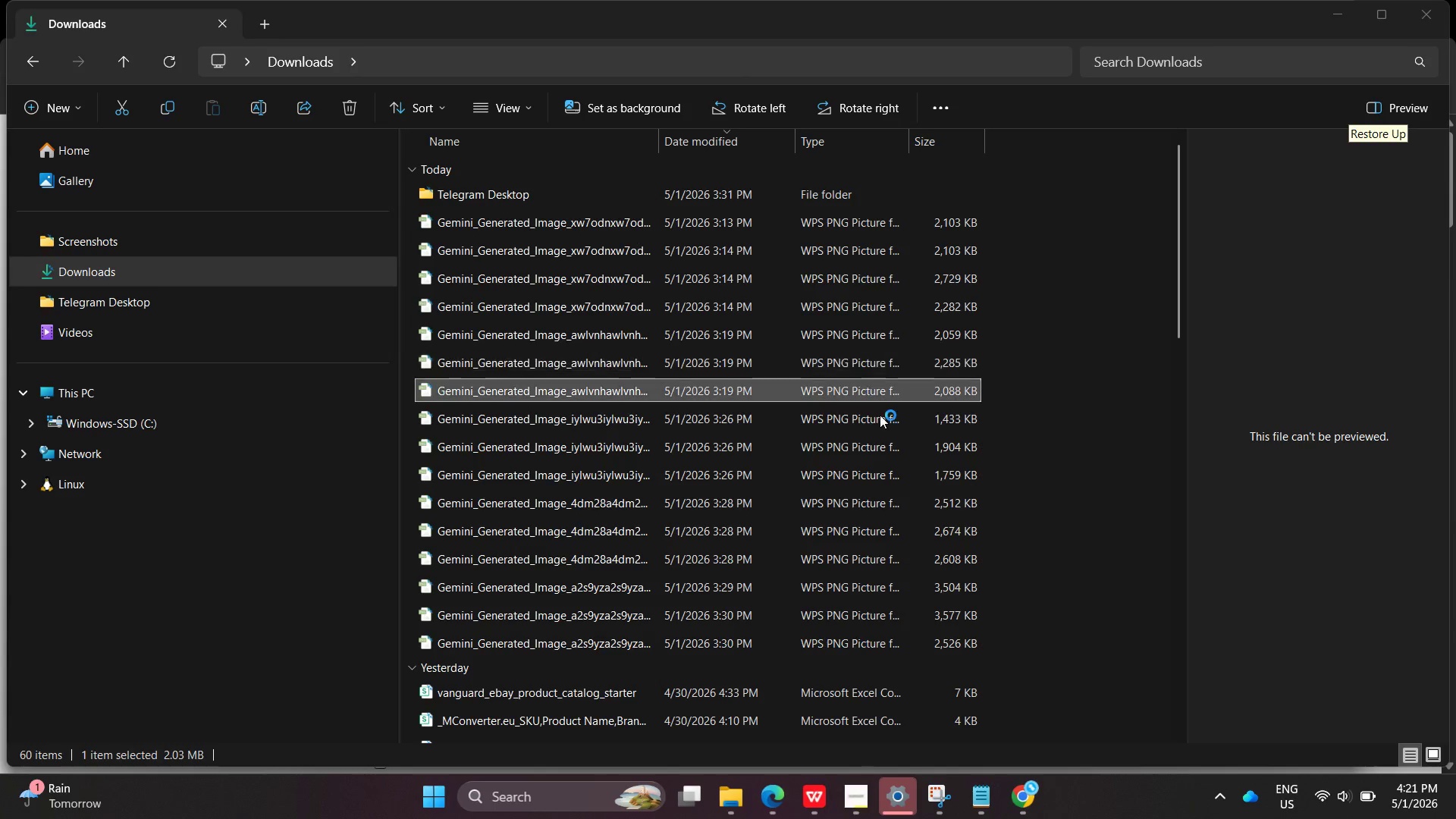 
left_click([1418, 29])
 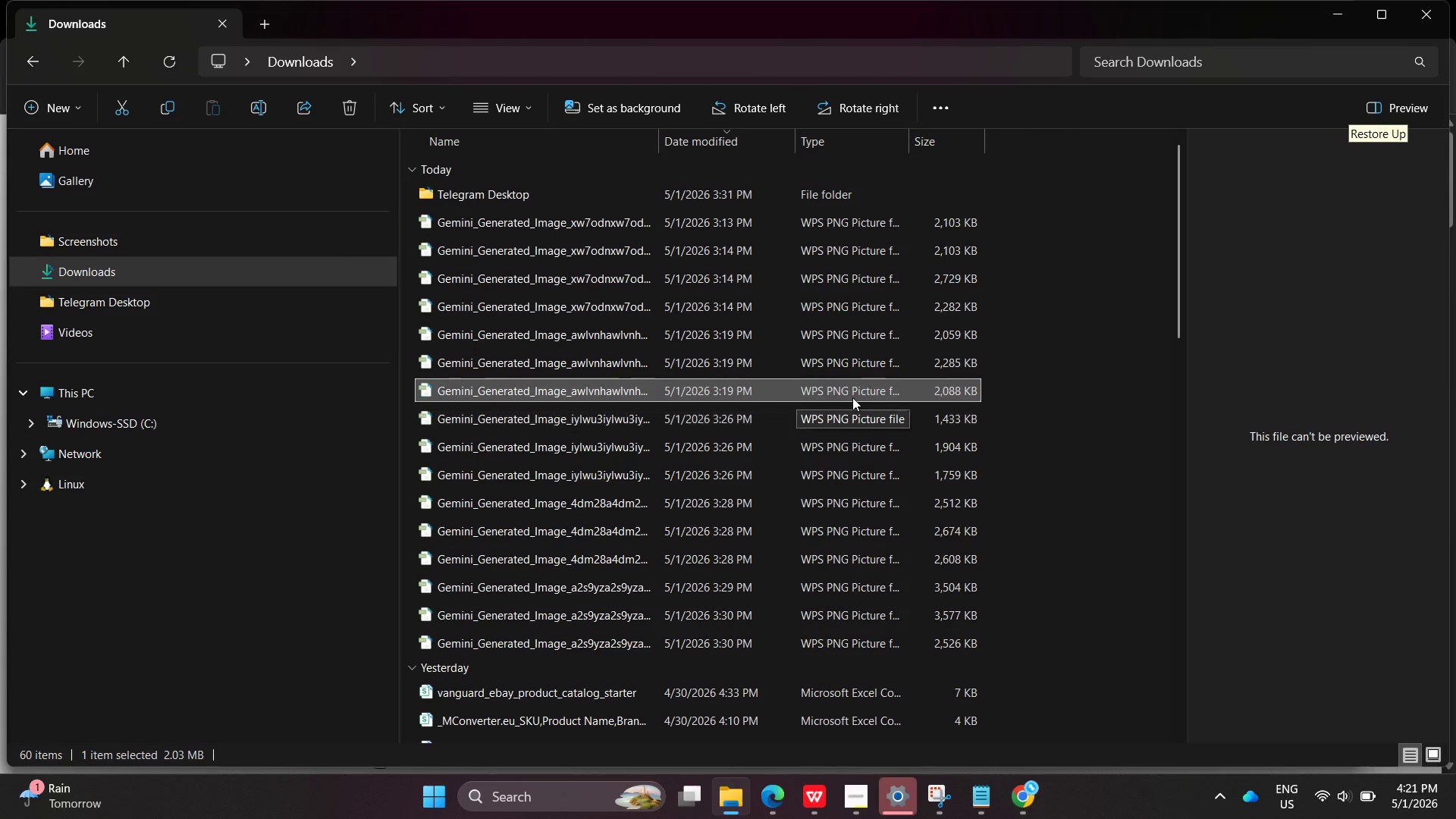 
left_click([834, 367])
 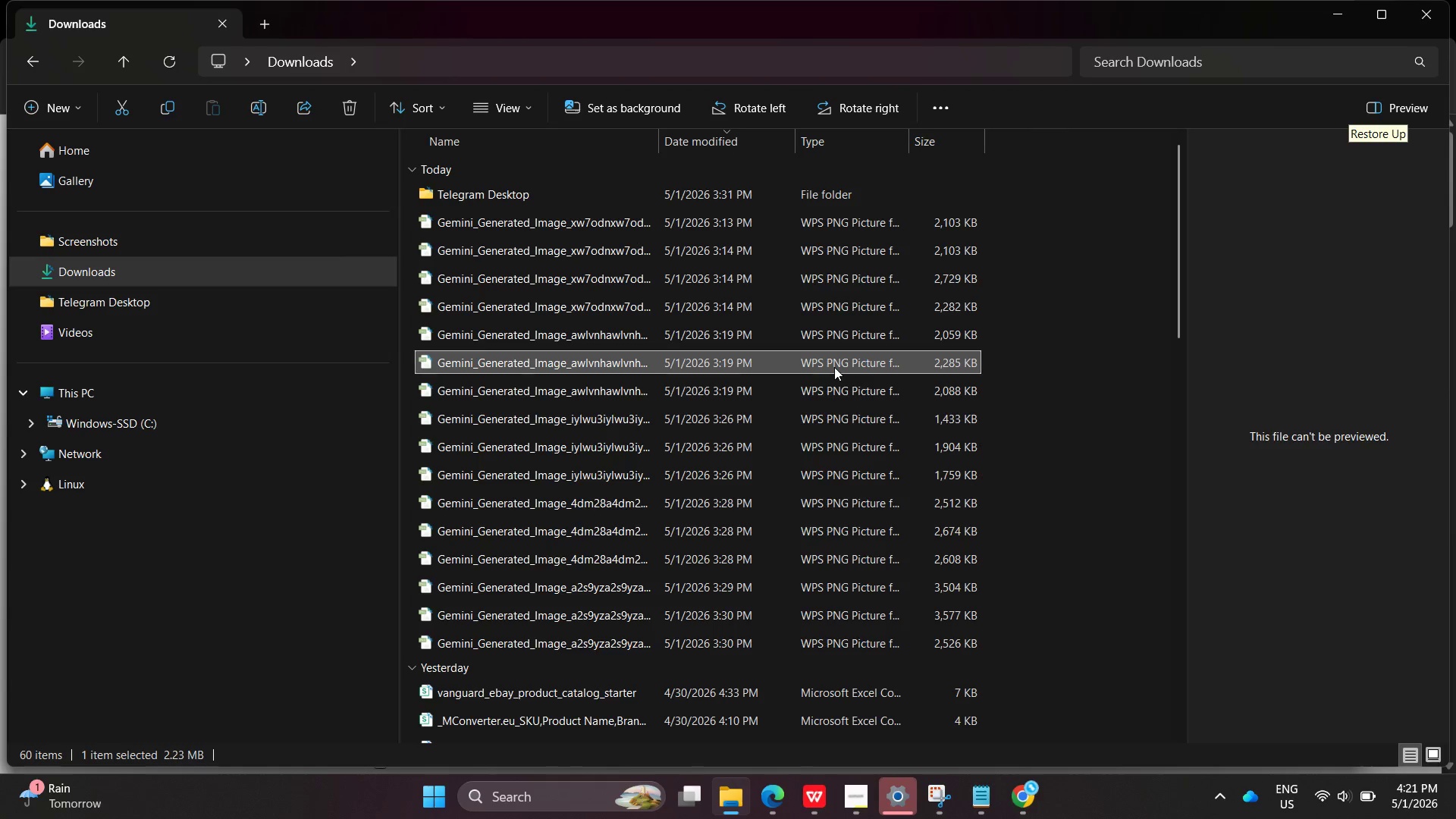 
double_click([834, 367])
 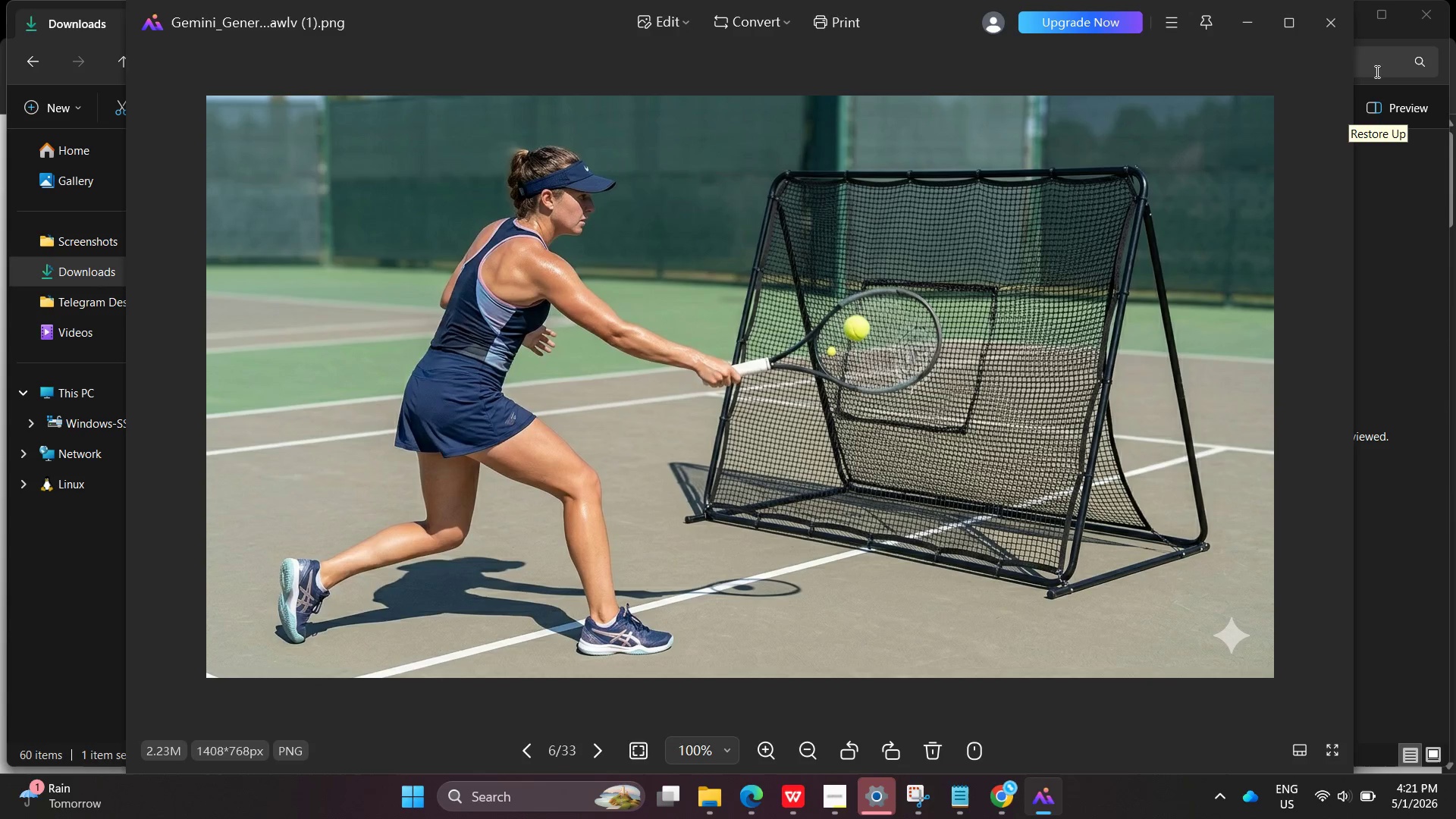 
left_click([1328, 31])
 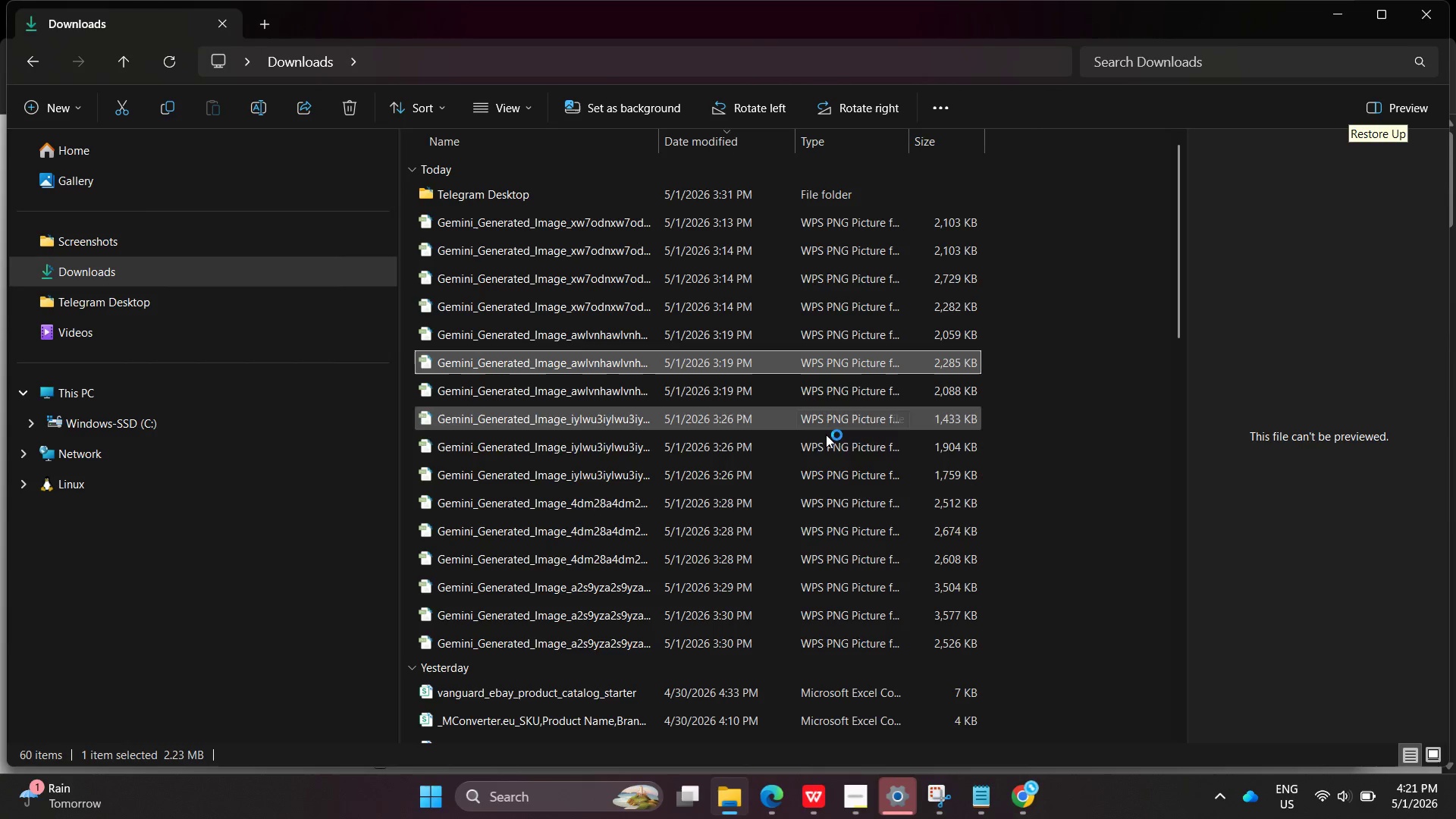 
left_click([820, 438])
 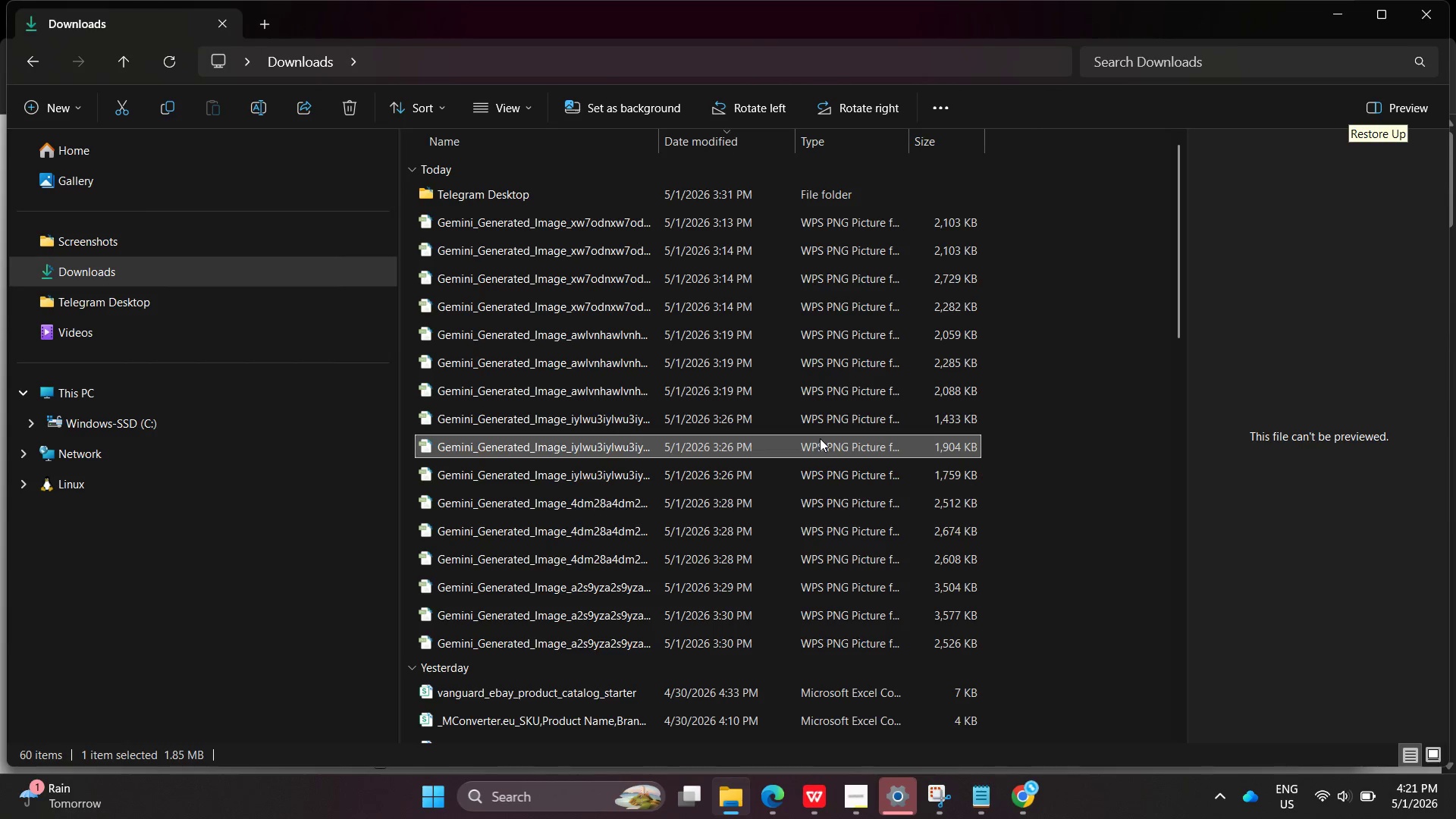 
double_click([820, 438])
 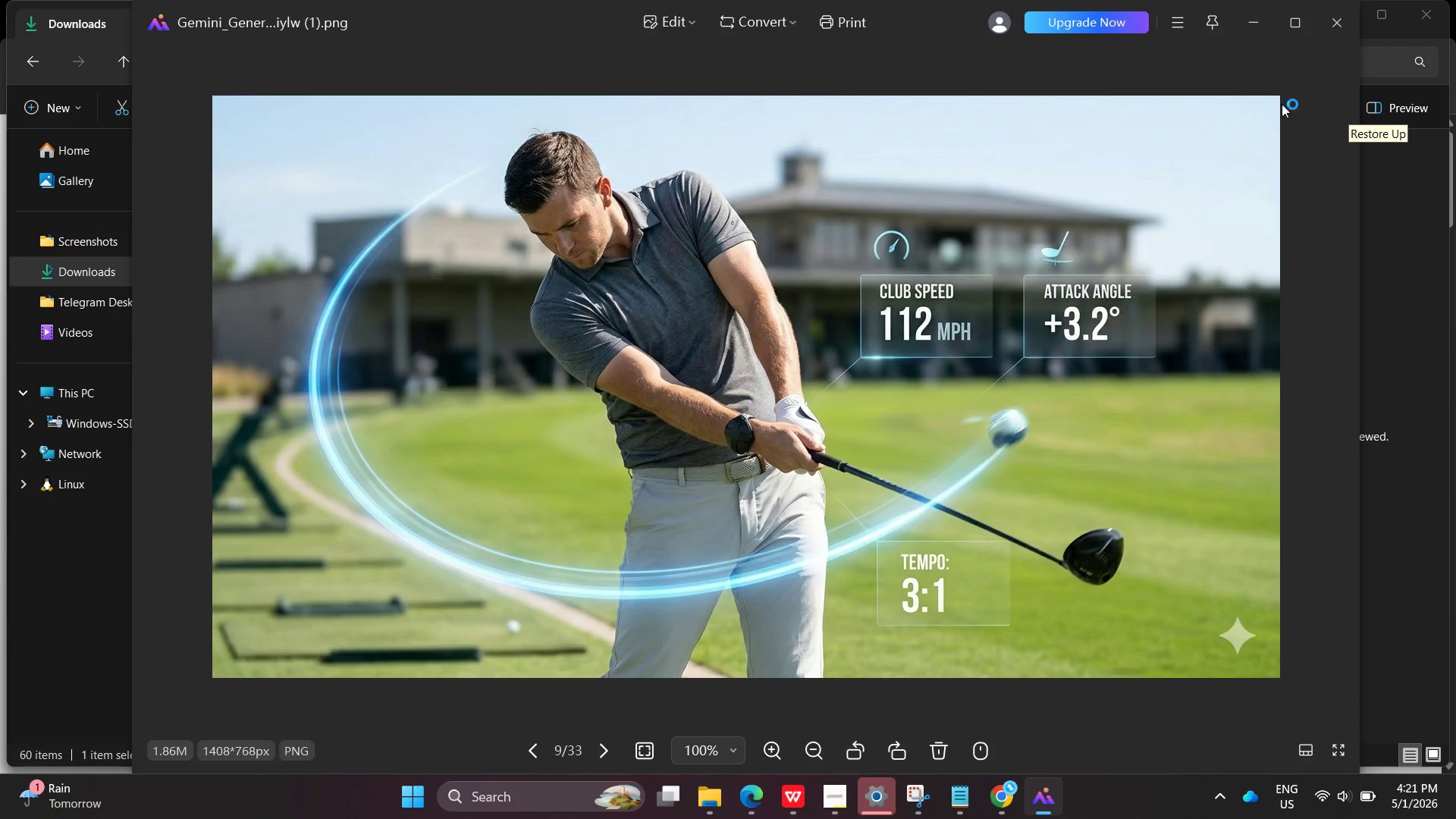 
left_click([1333, 33])
 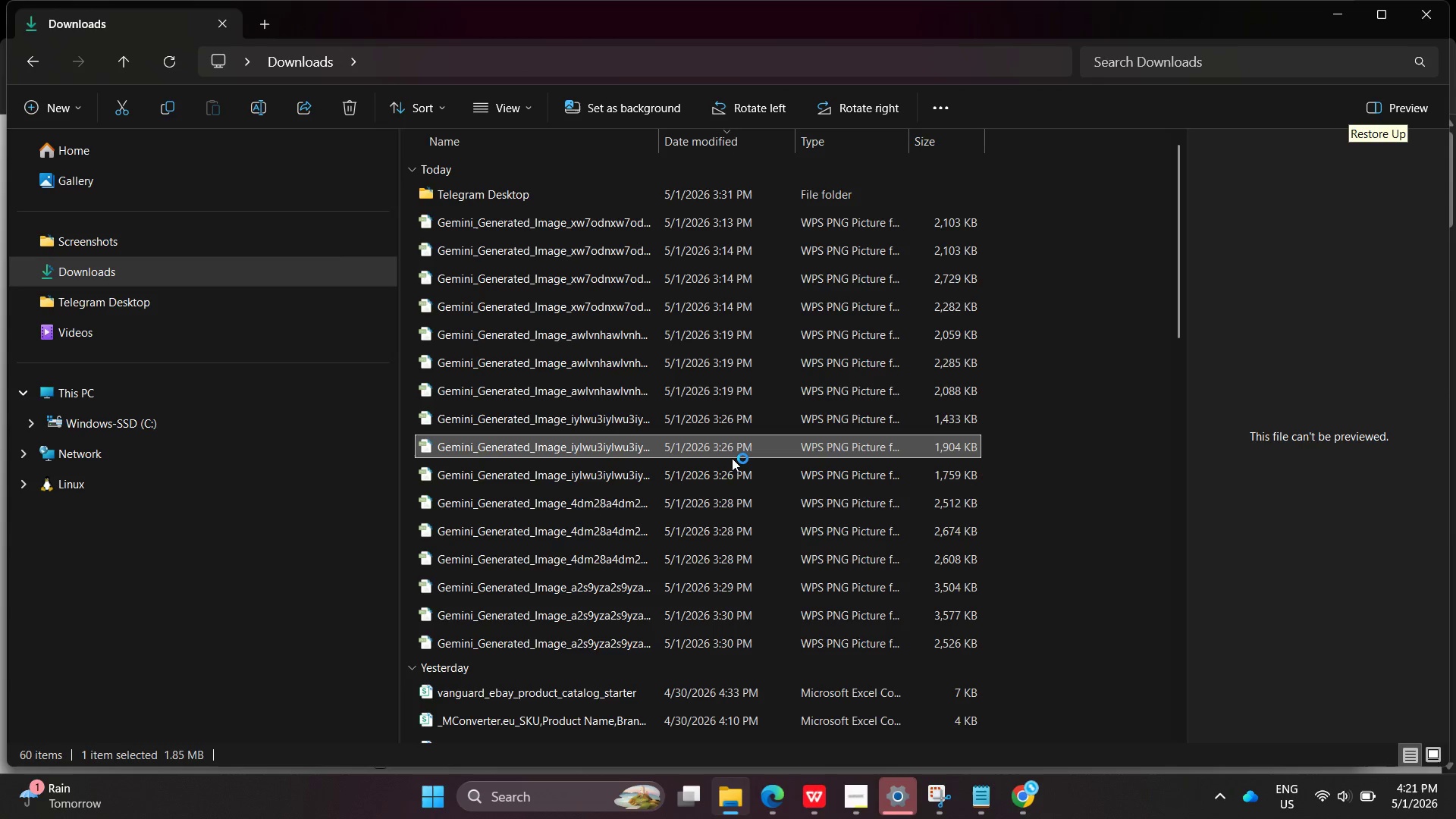 
left_click([732, 458])
 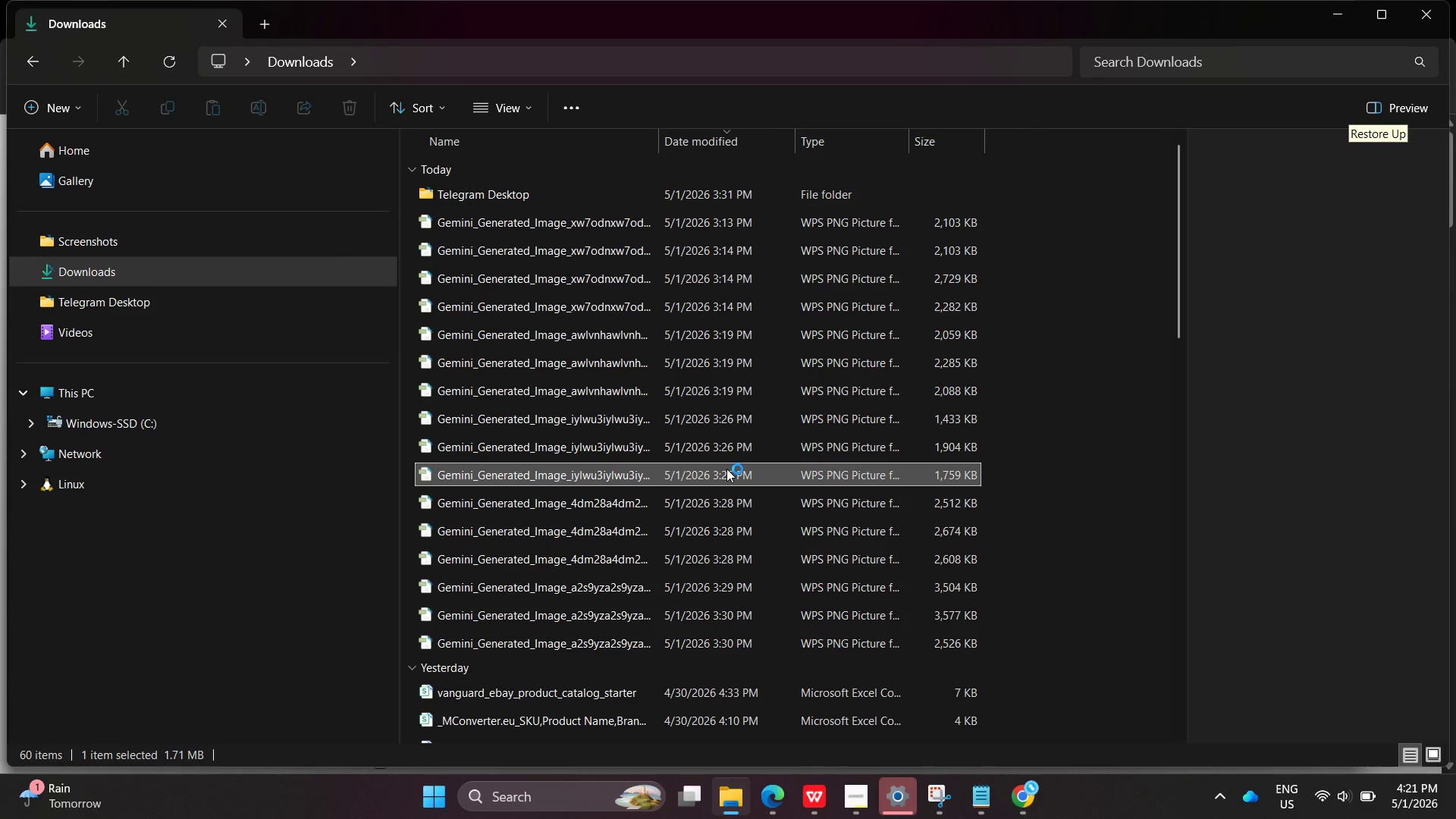 
left_click([726, 469])
 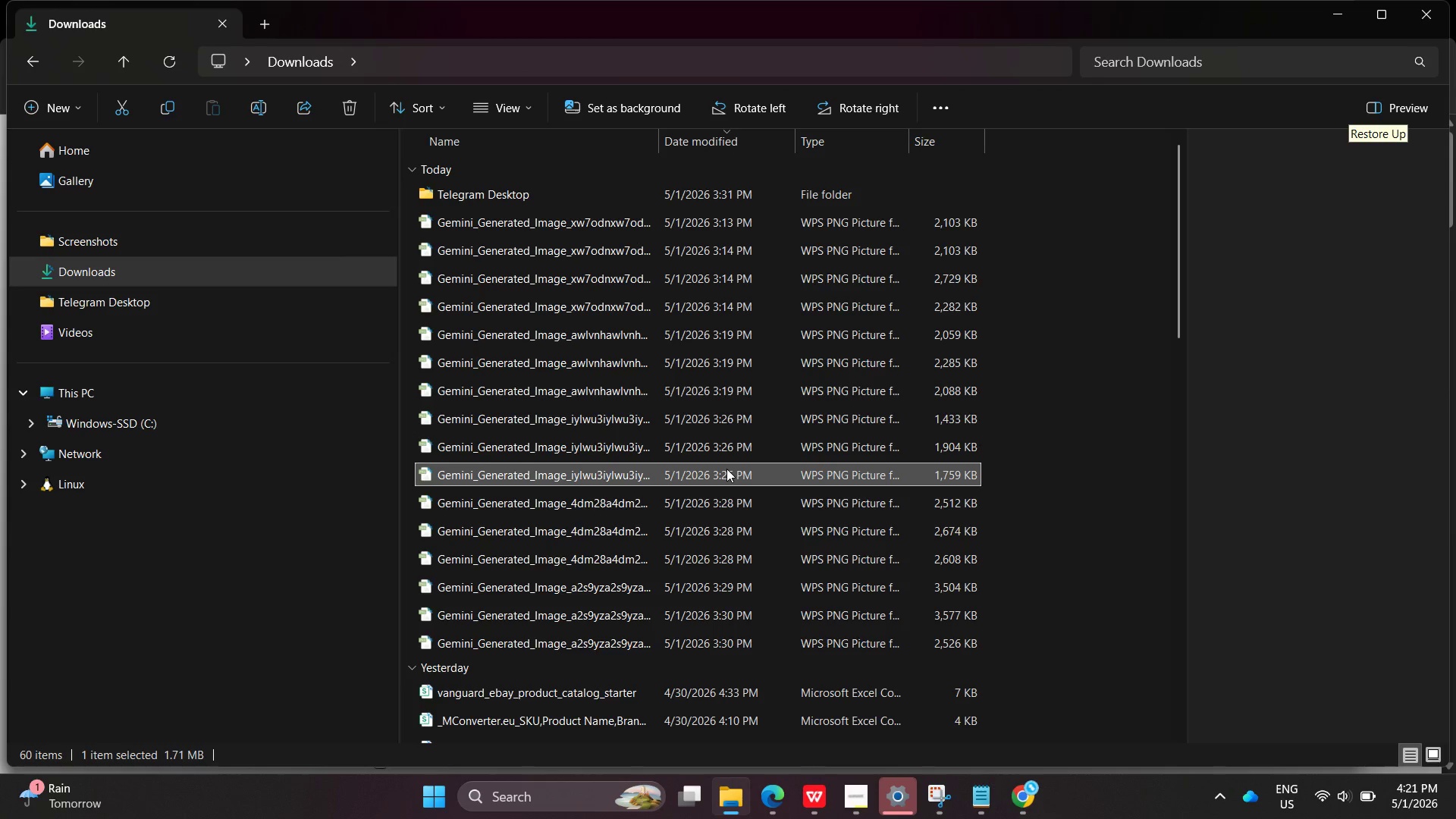 
double_click([726, 469])
 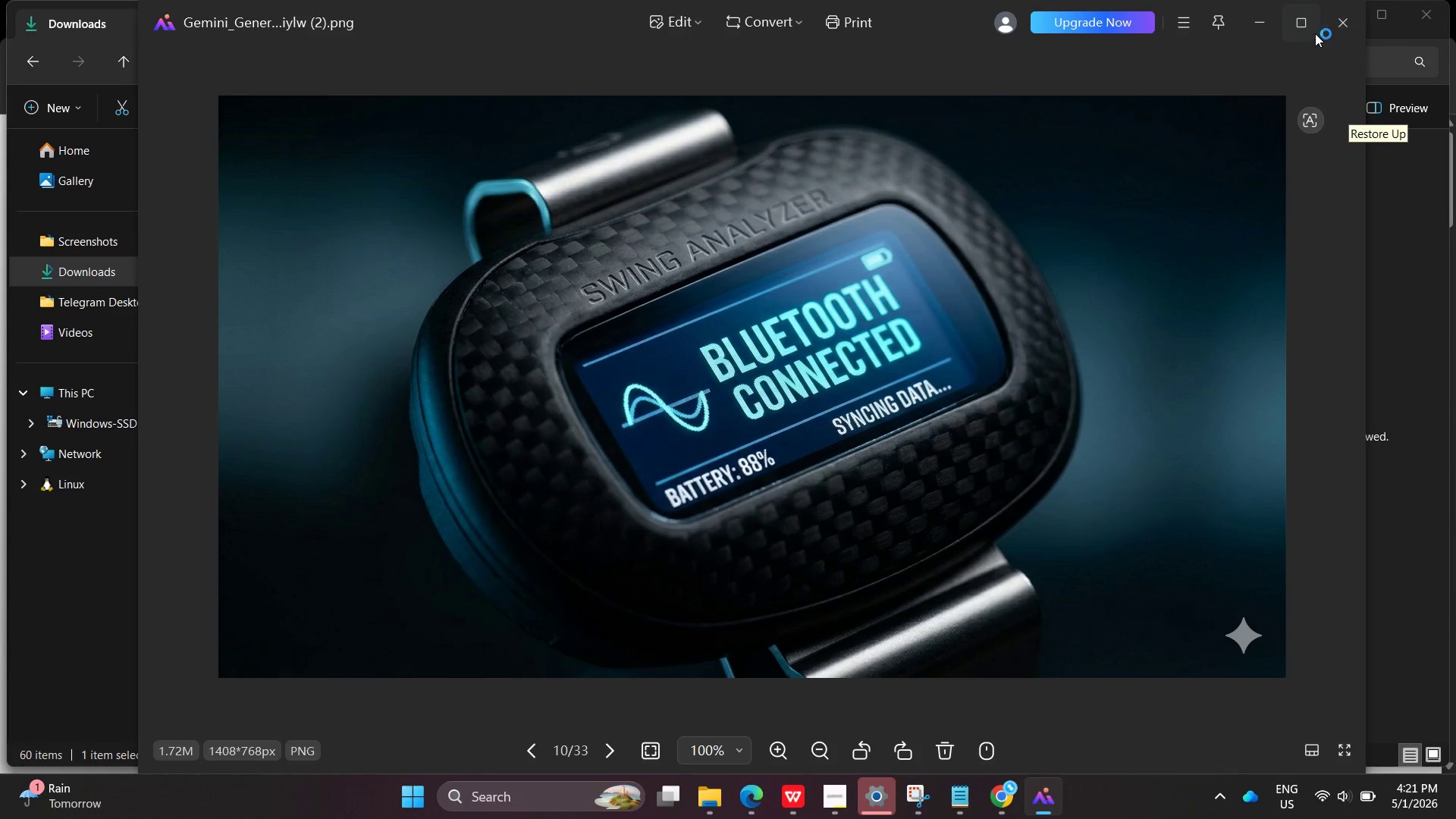 
left_click([1354, 16])
 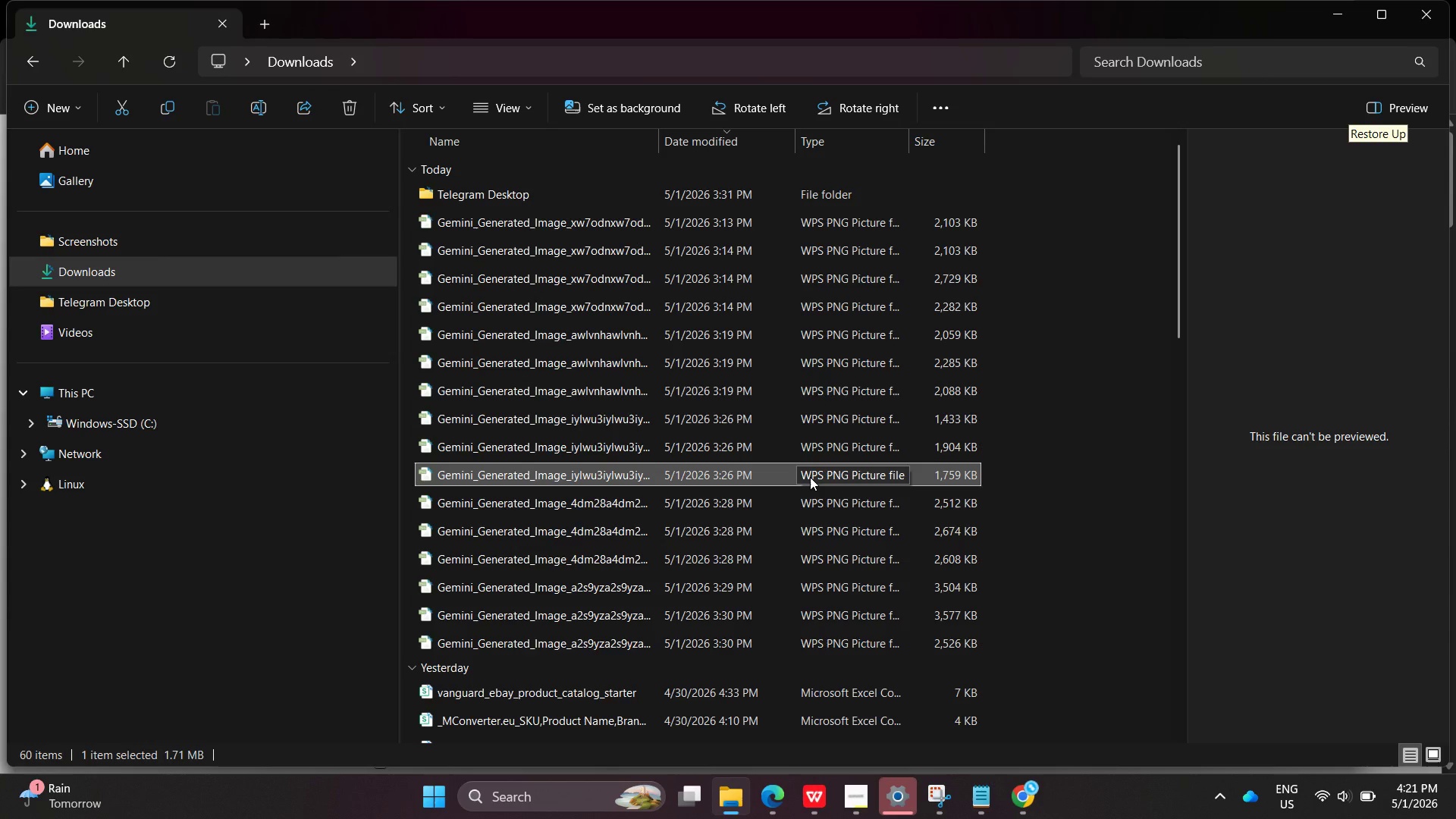 
wait(5.17)
 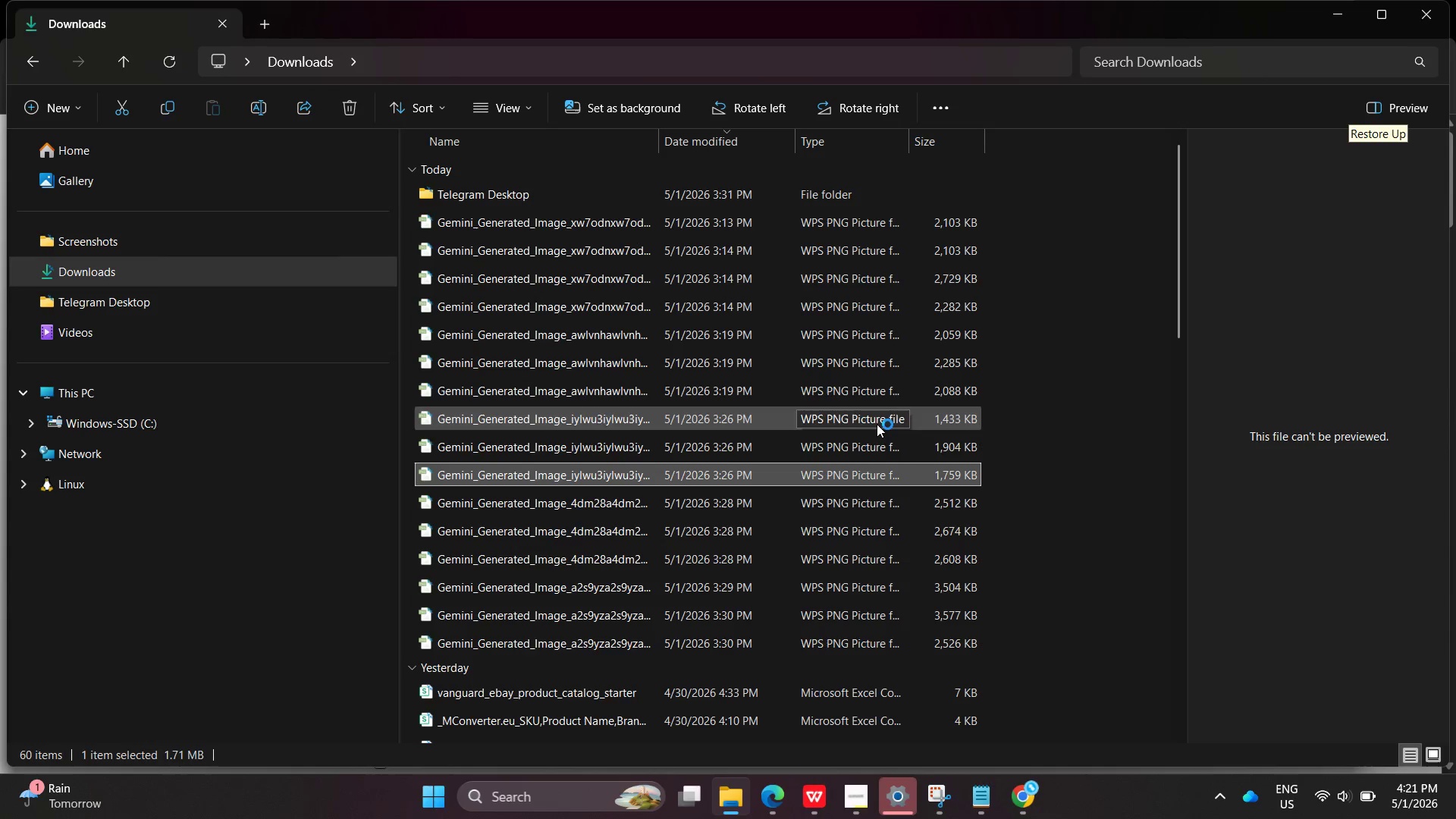 
left_click([767, 413])
 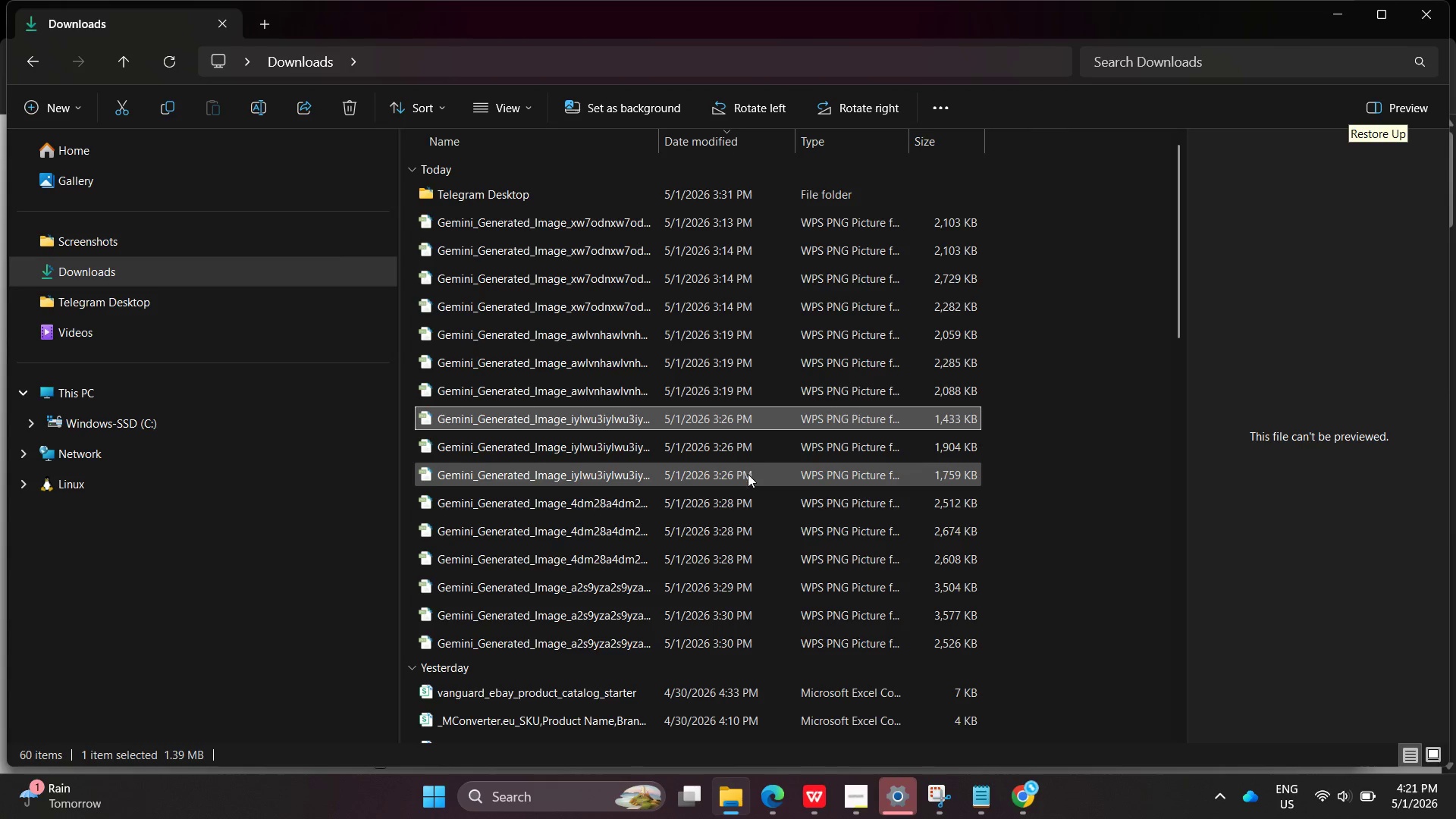 
left_click([748, 475])
 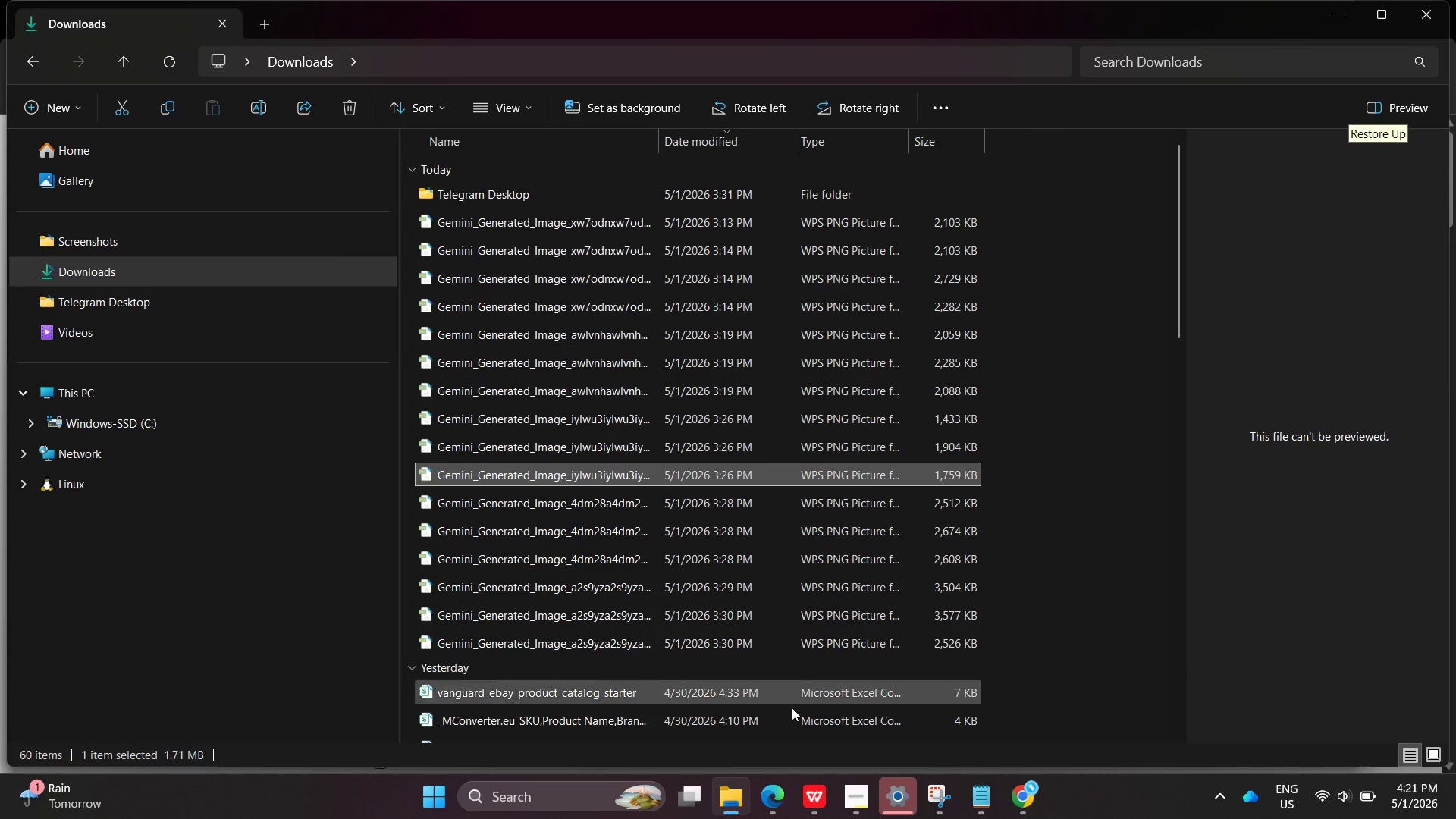 
left_click([783, 798])
 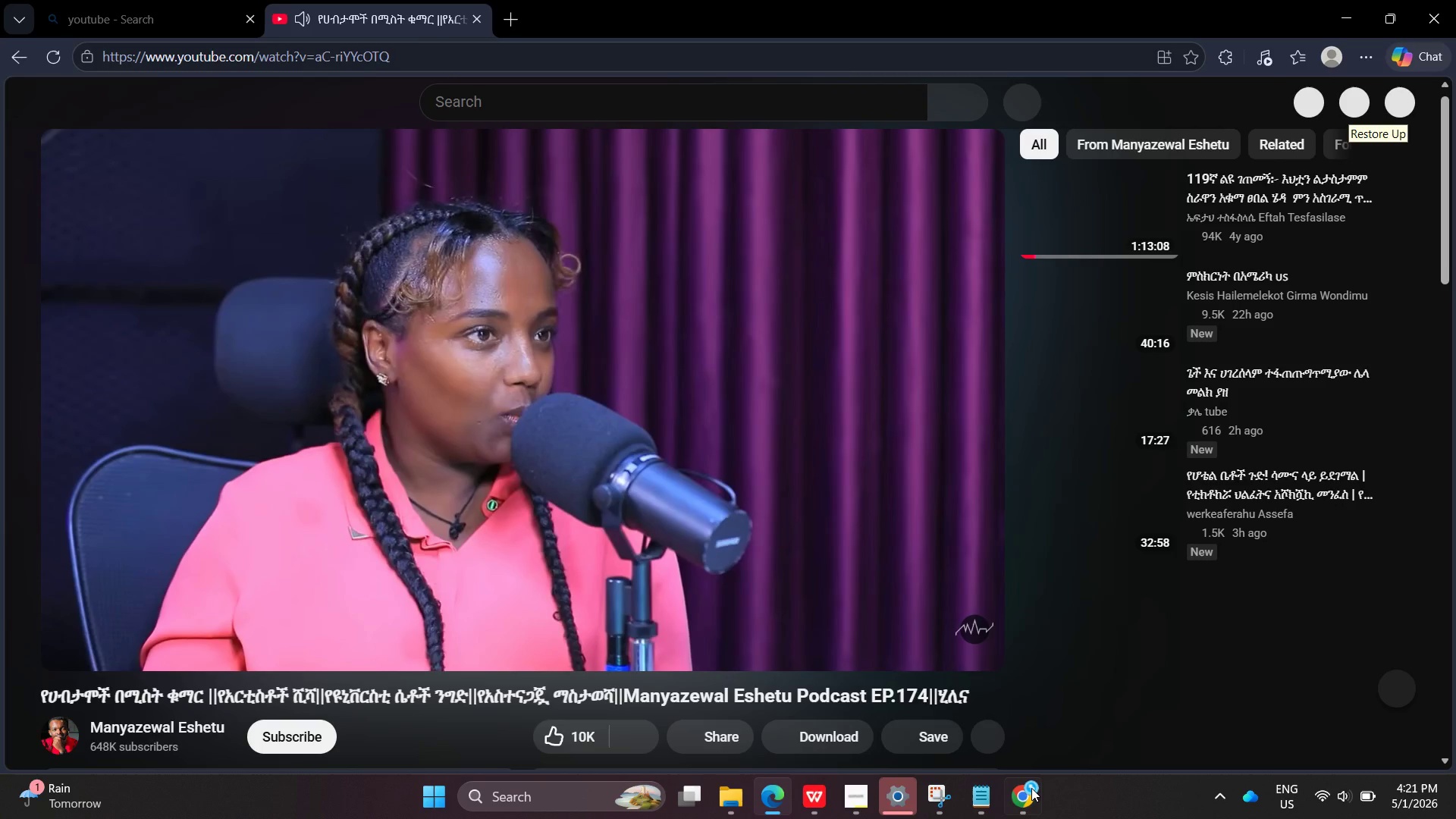 
left_click([1025, 791])
 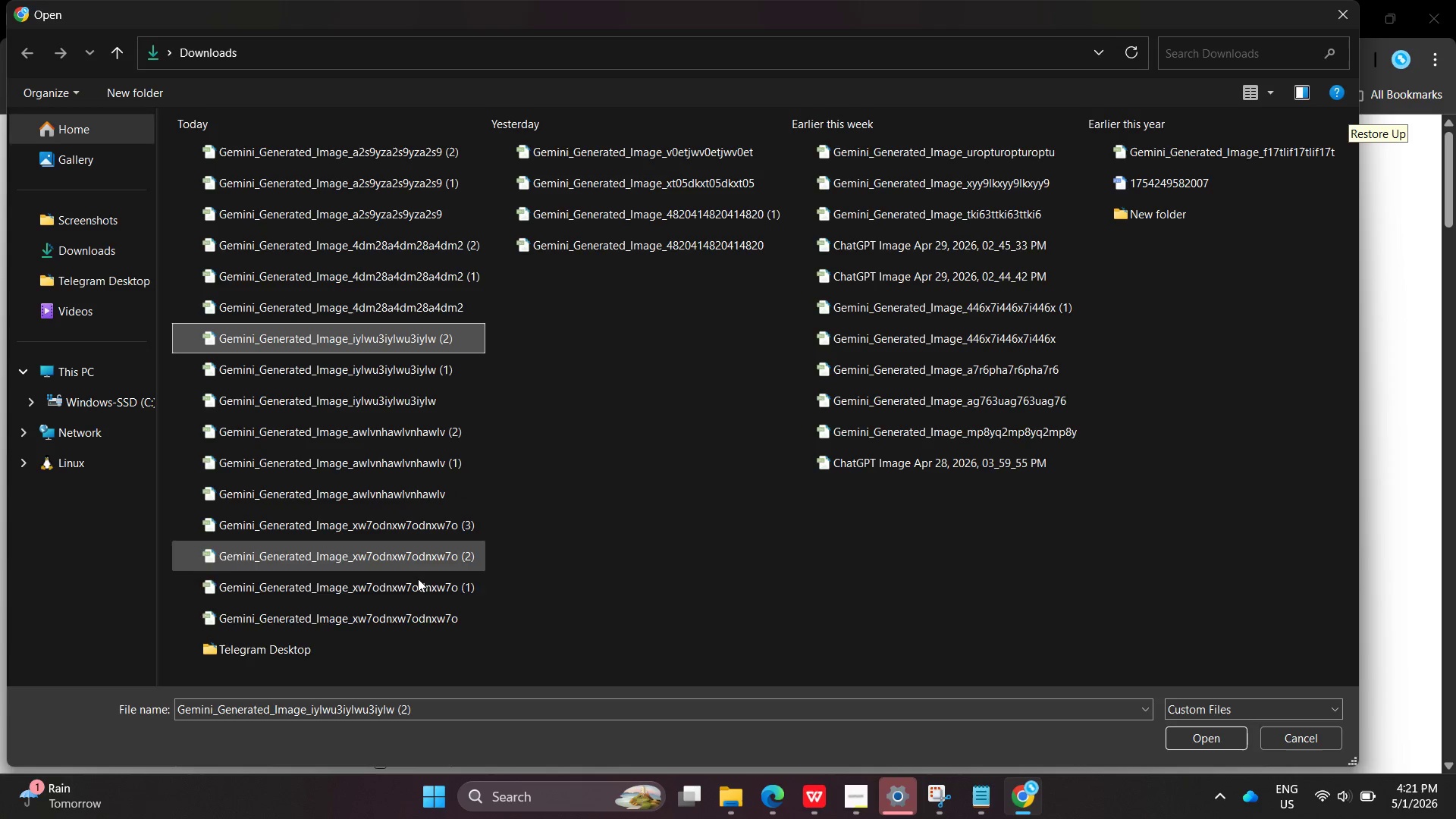 
wait(9.94)
 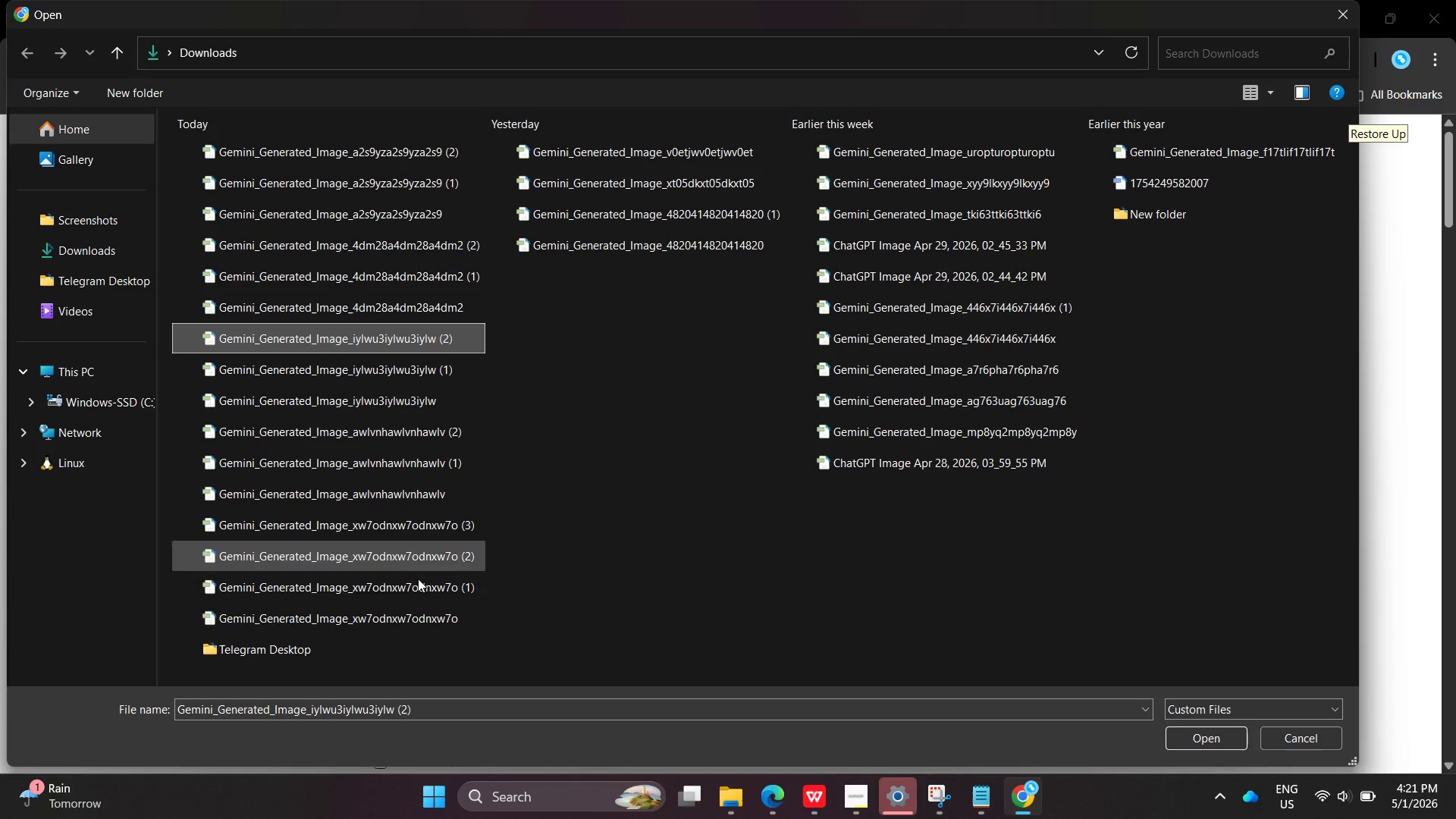 
left_click([412, 425])
 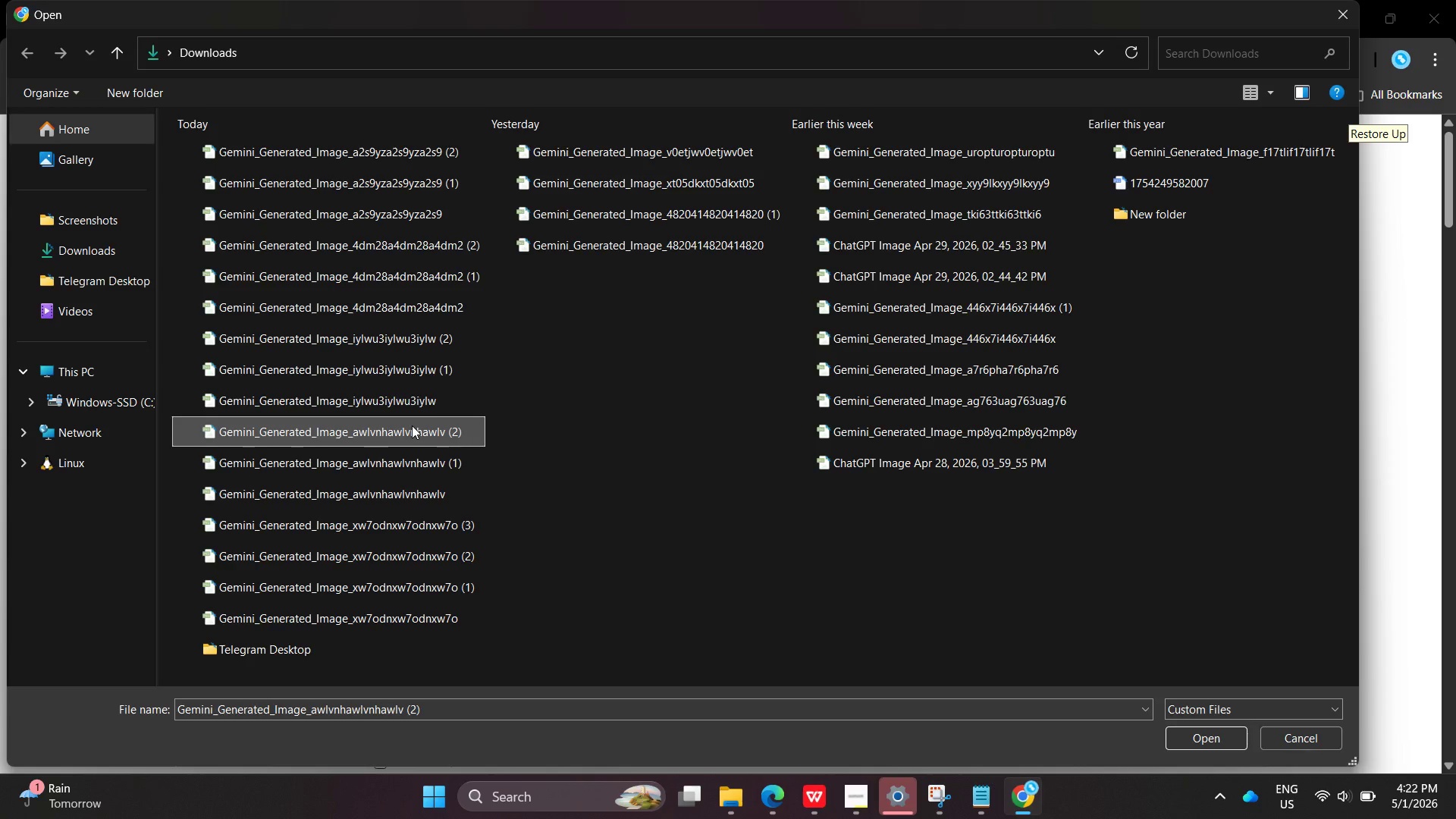 
hold_key(key=ControlLeft, duration=1.49)
left_click([395, 397])
 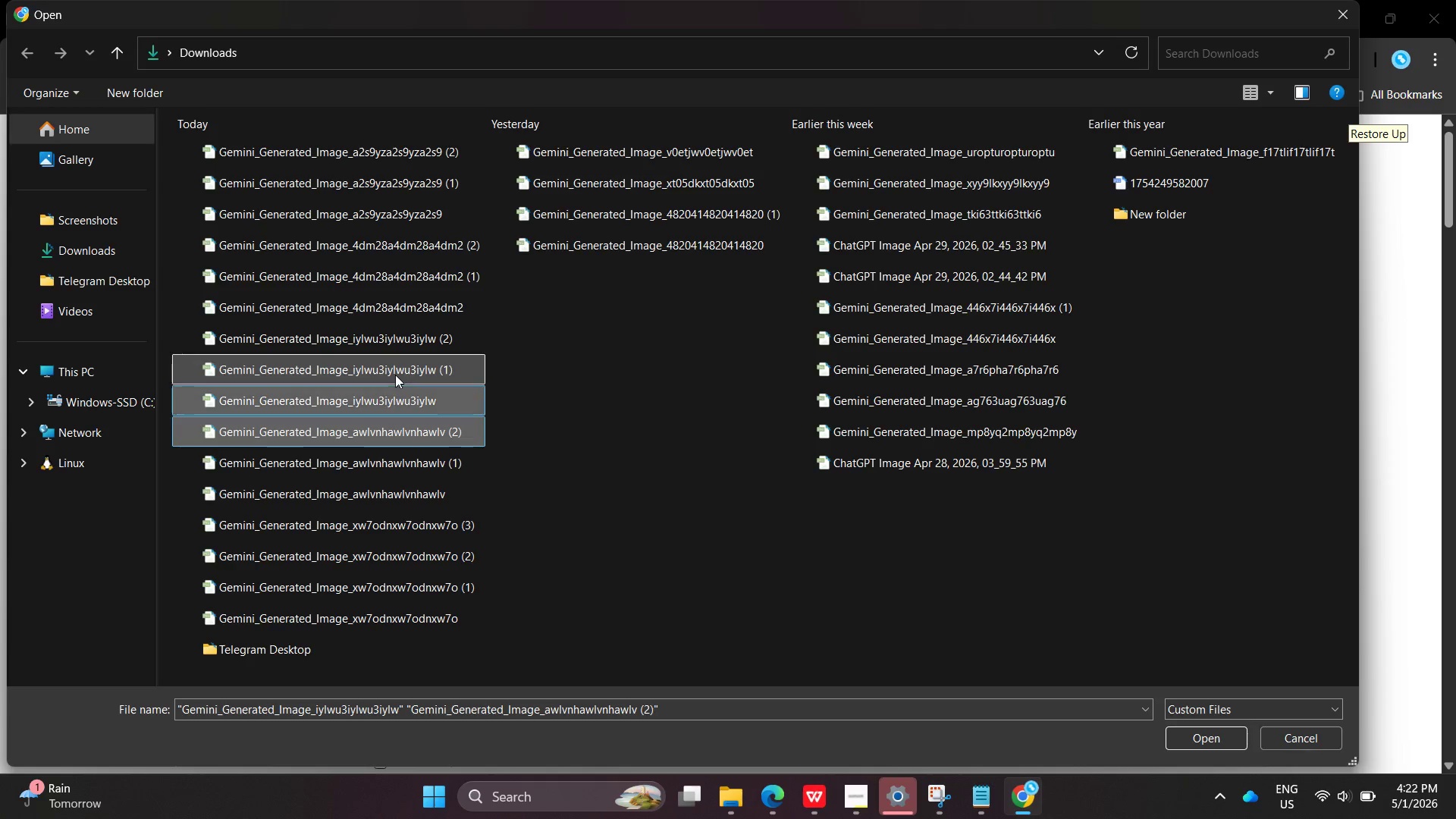 
left_click([395, 375])
 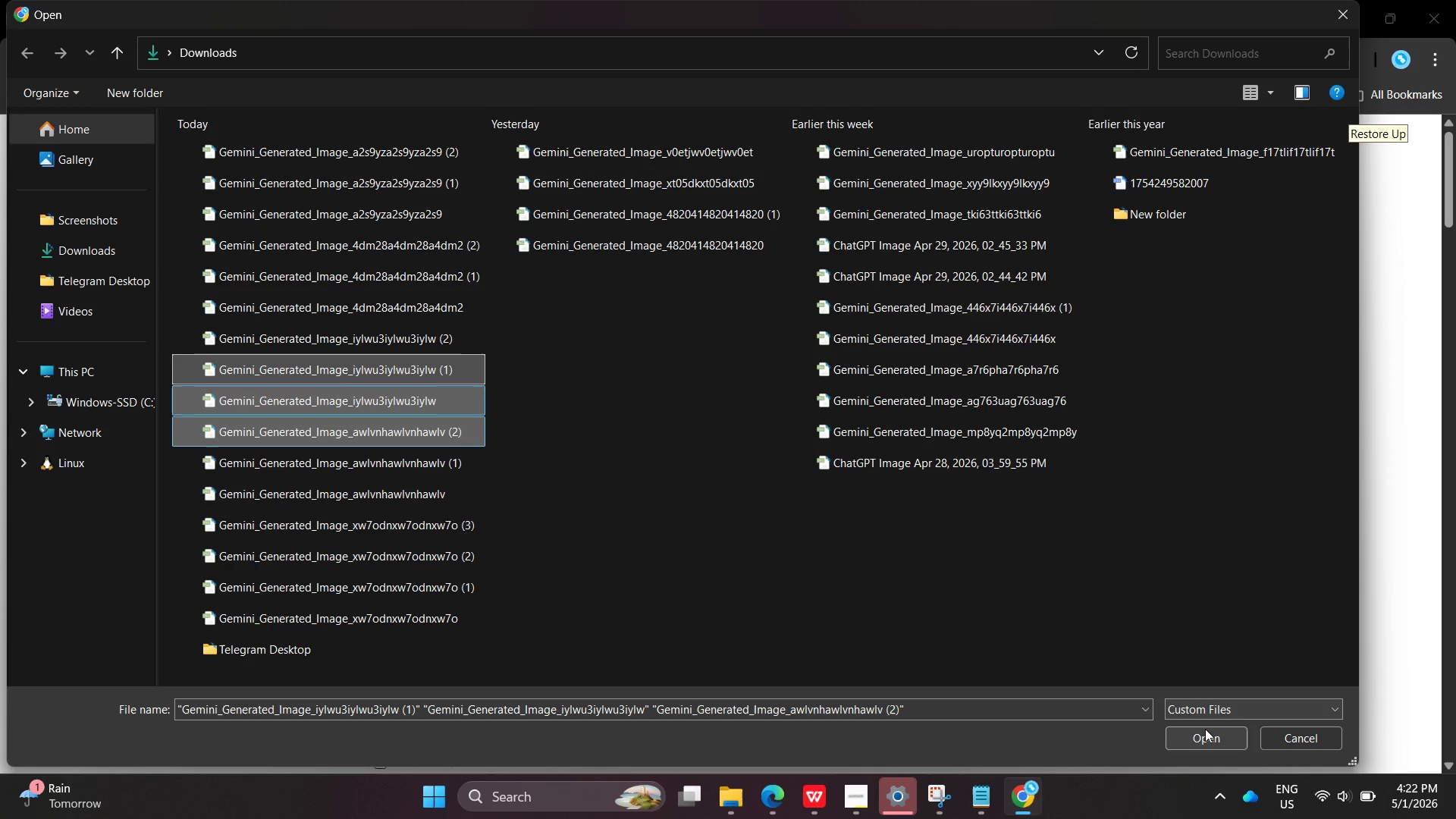 
left_click([1205, 729])
 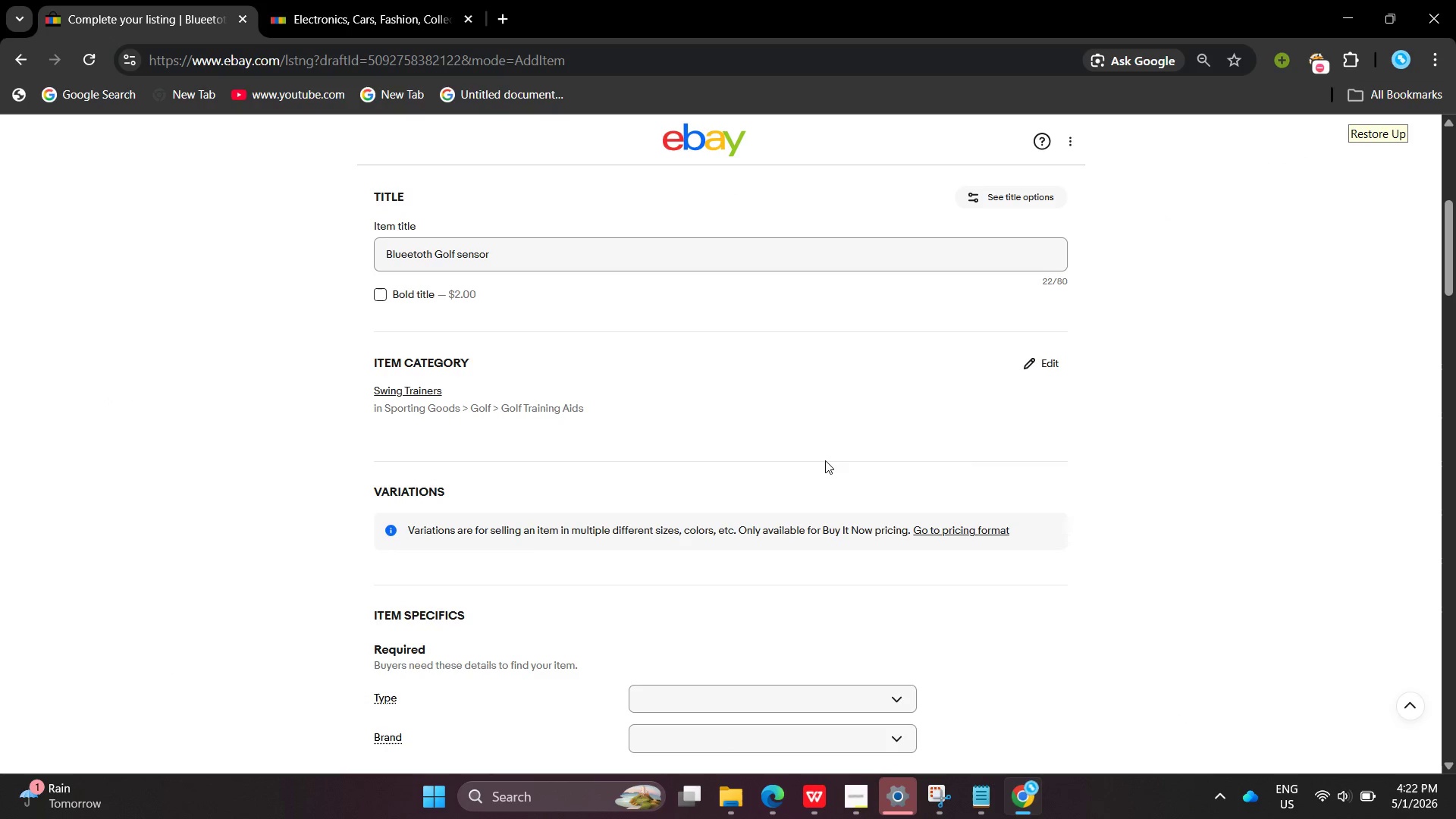 
left_click_drag(start_coordinate=[555, 256], to_coordinate=[221, 259])
 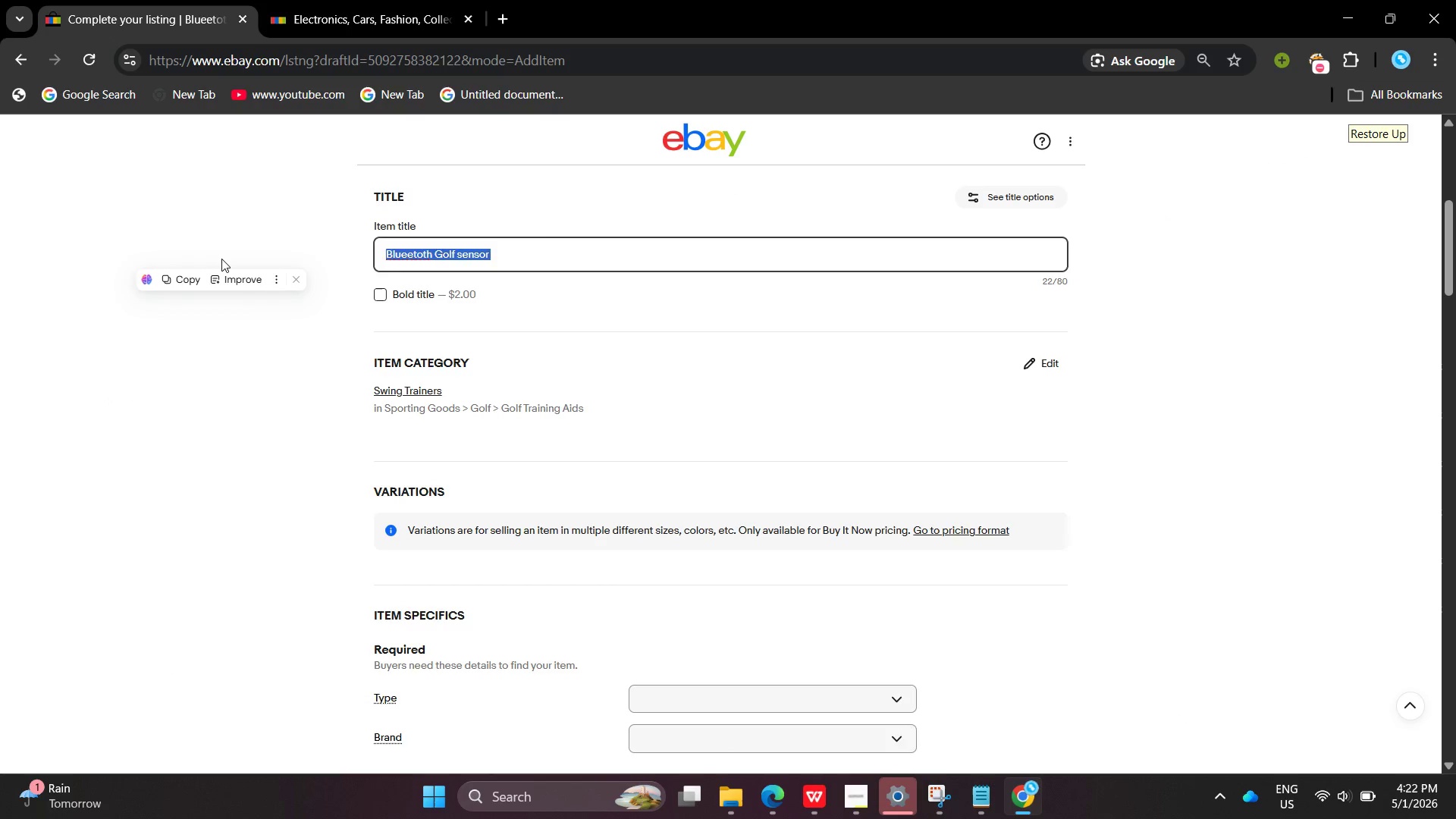 
key(Backspace)
 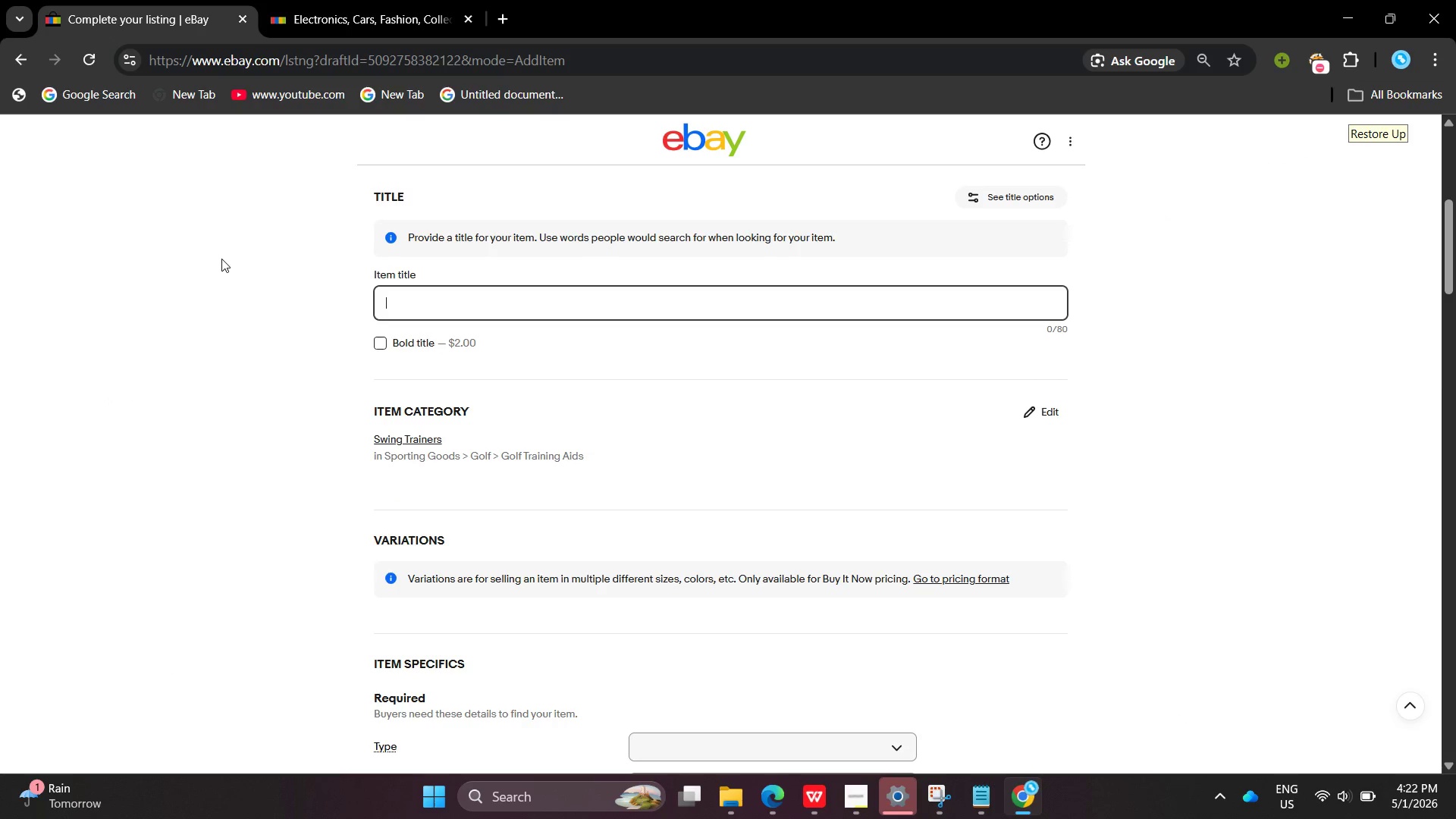 
type(Ace 7&)
key(Backspace)
key(Backspace)
type(& Albstross Swing A)
 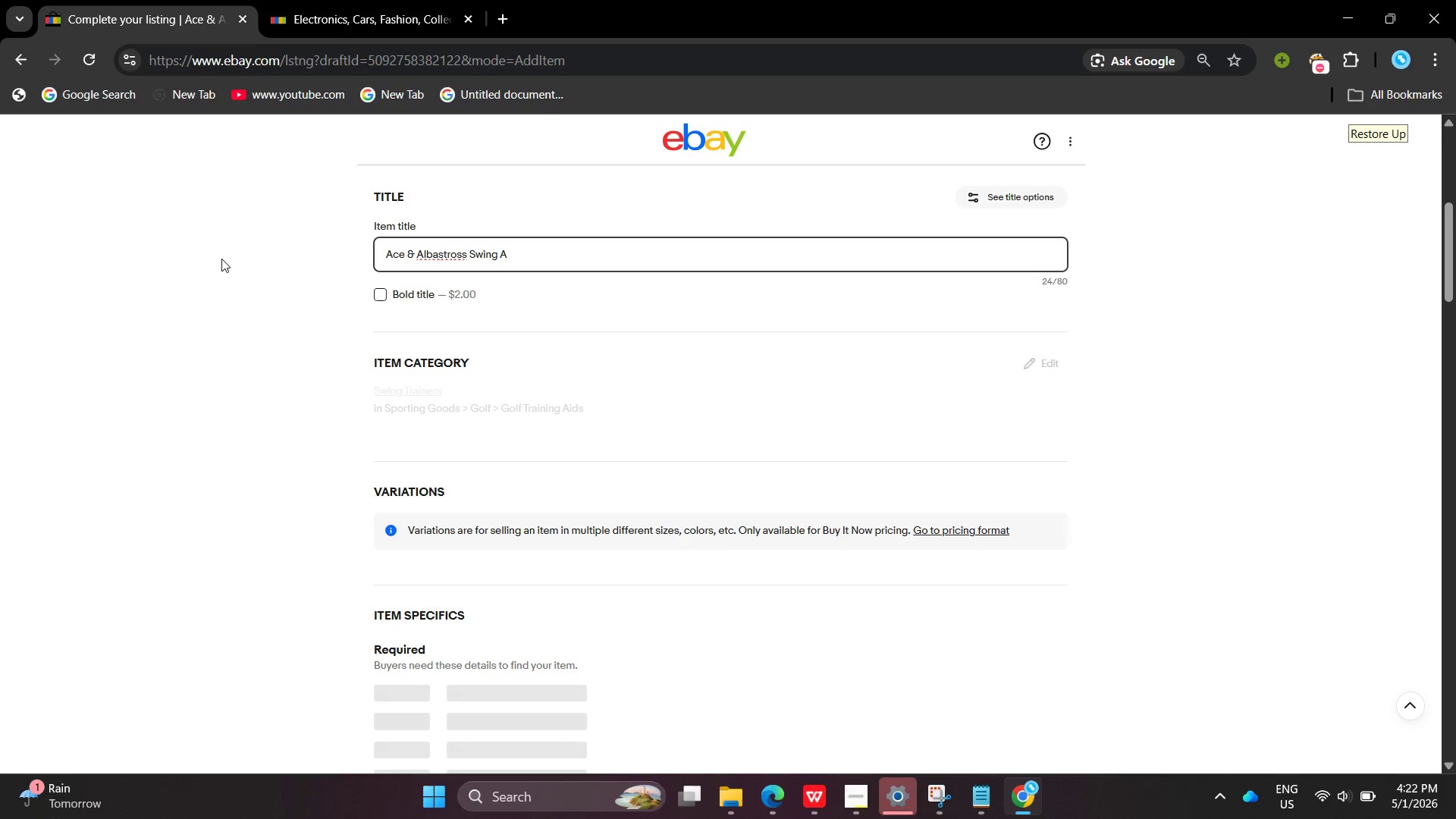 
left_click([456, 259])
 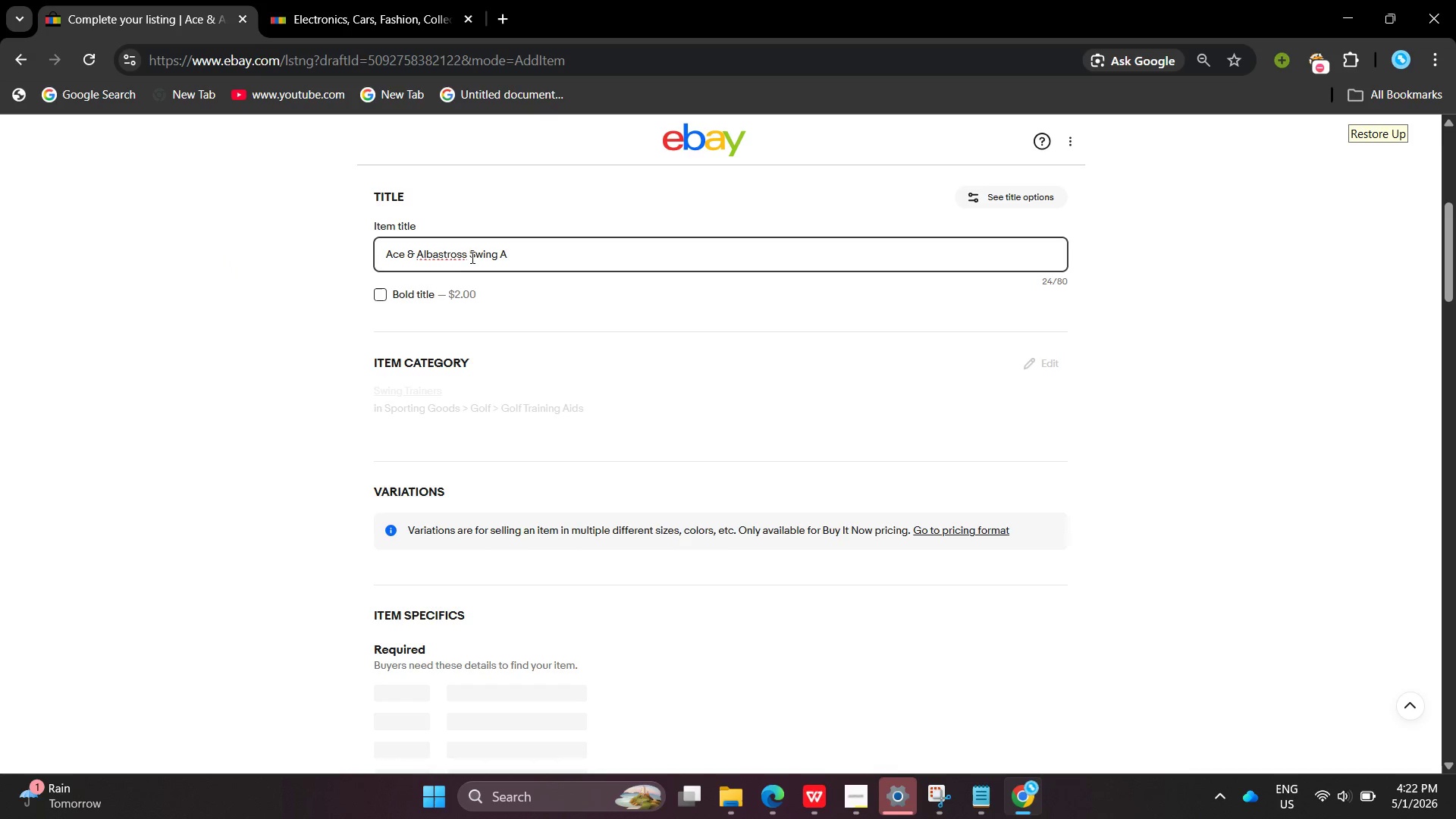 
left_click([444, 251])
 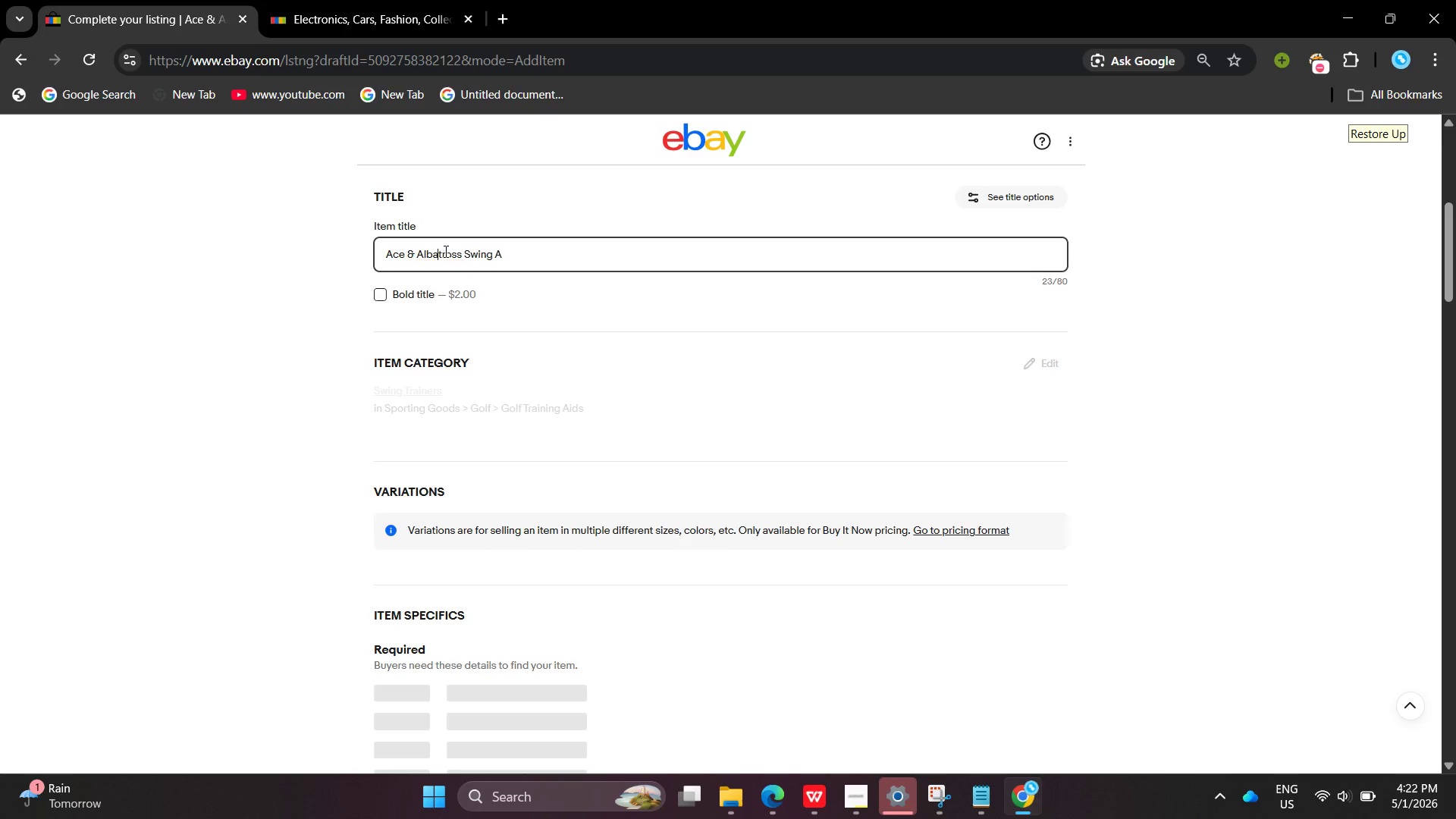 
key(Backspace)
 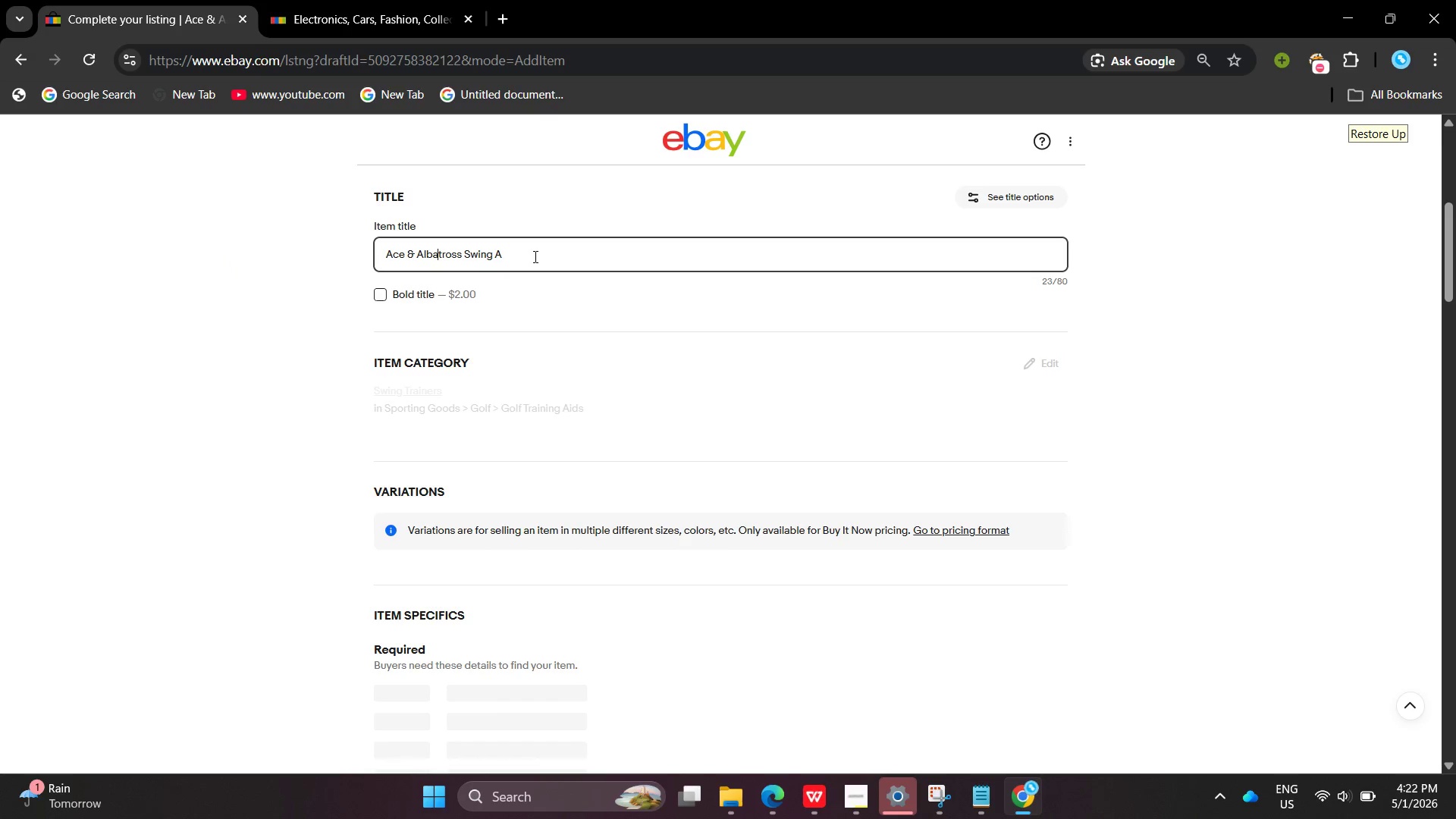 
left_click([534, 256])
 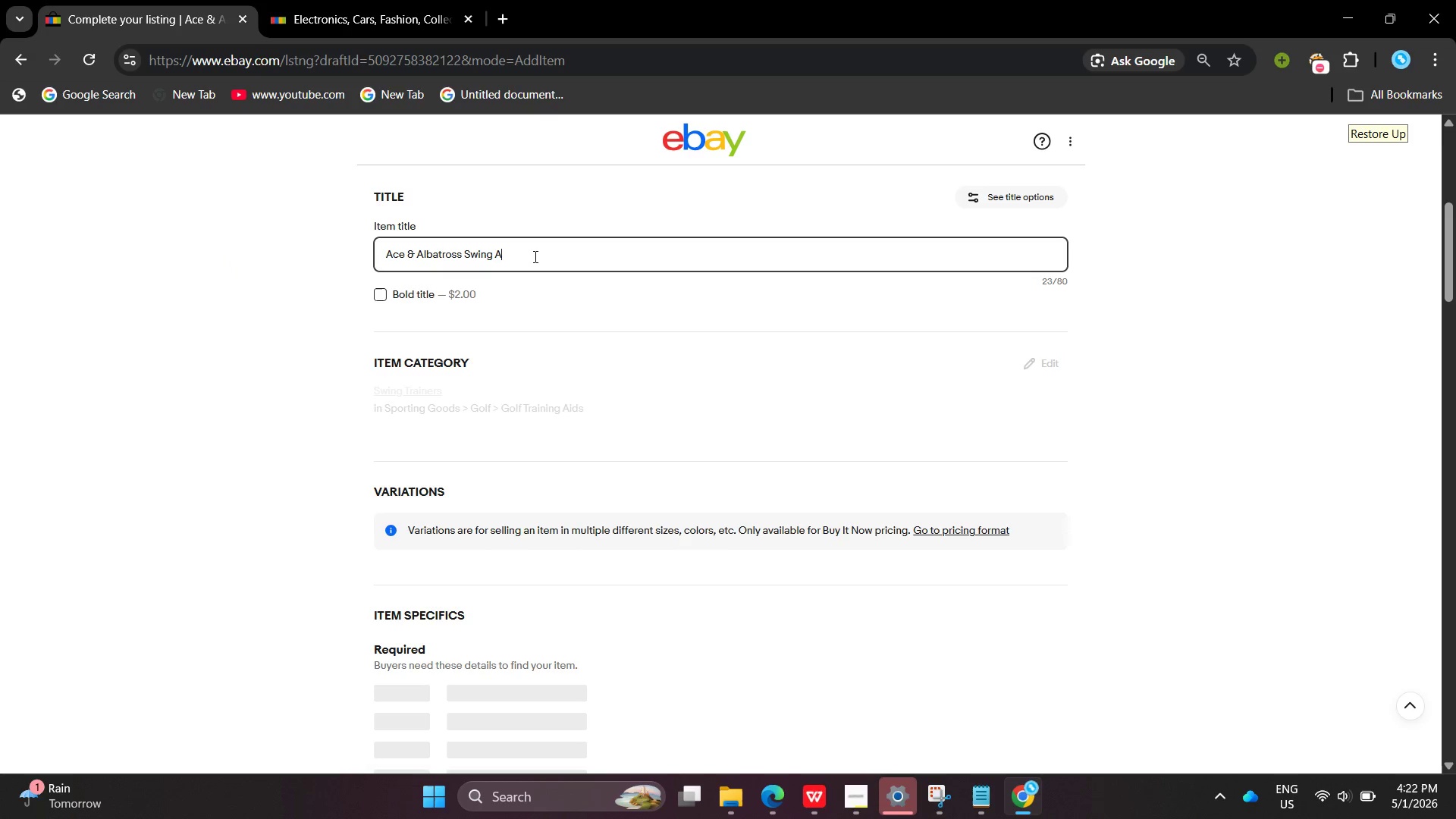 
type(nalyser)
key(Backspace)
key(Backspace)
key(Backspace)
type(zer Pro Blueooth Gold )
key(Backspace)
key(Backspace)
type(f Sensr )
key(Backspace)
key(Backspace)
type(or )
 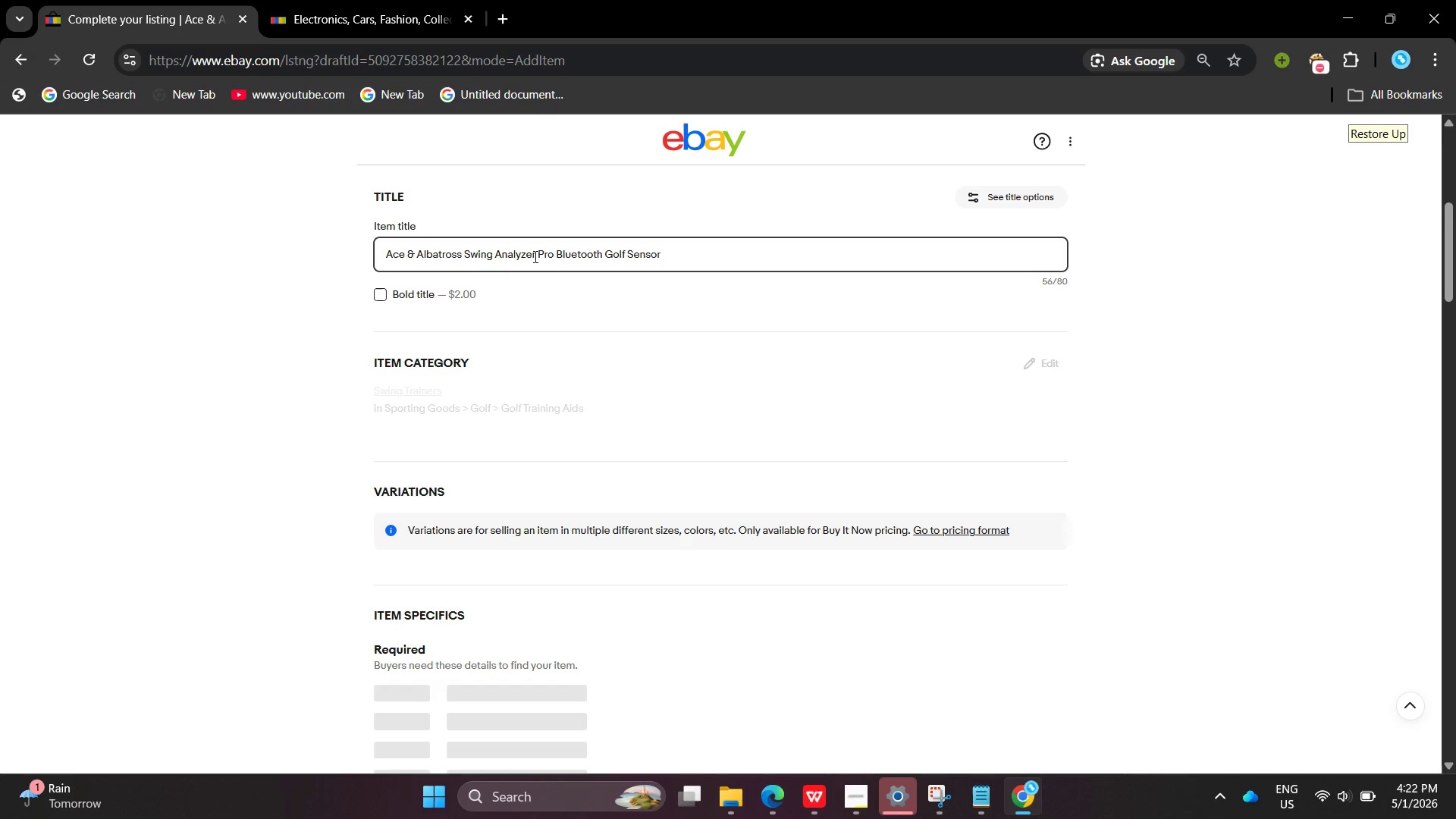 
type(Real Time Data )
 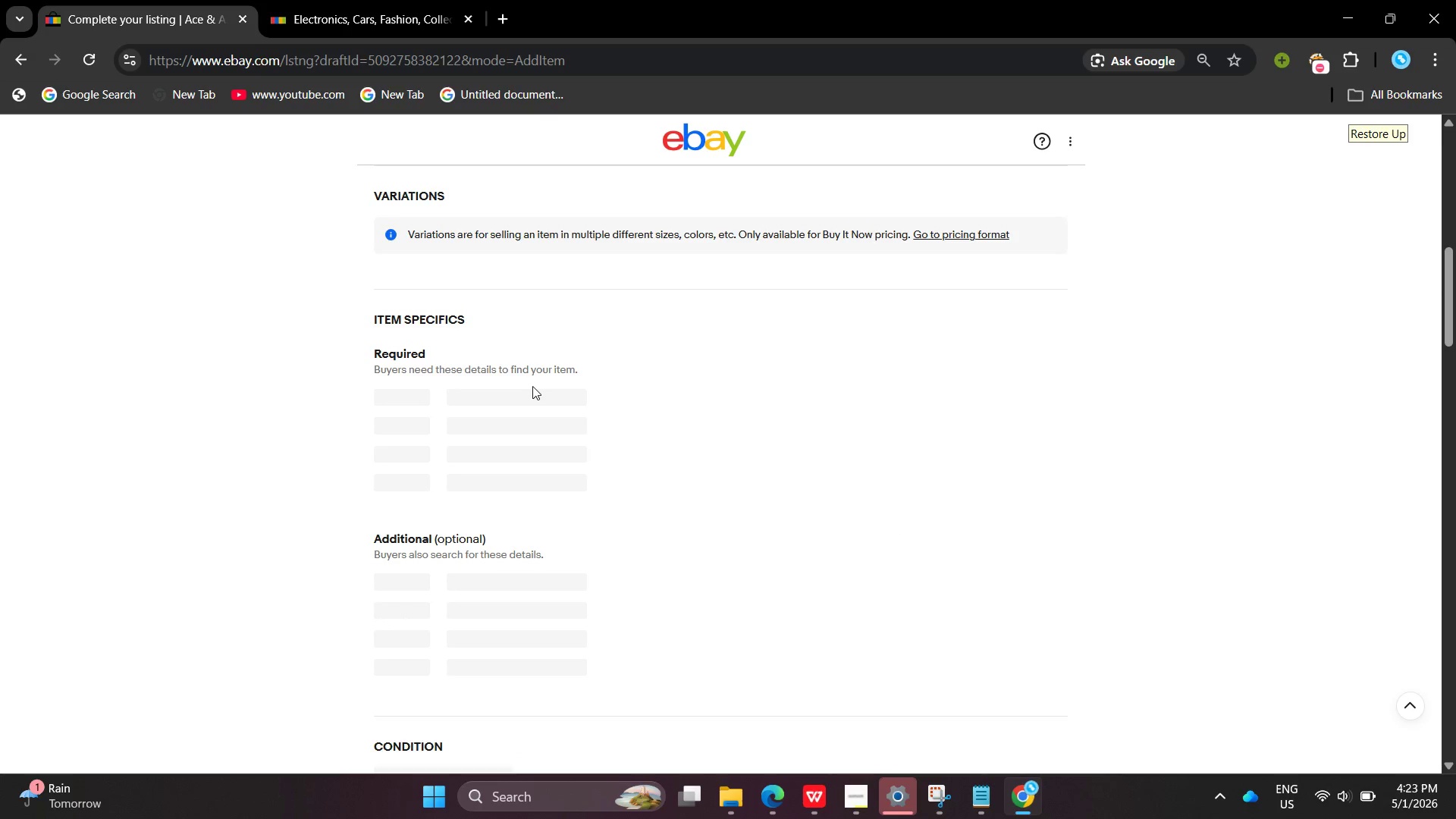 
left_click_drag(start_coordinate=[855, 766], to_coordinate=[857, 787])
 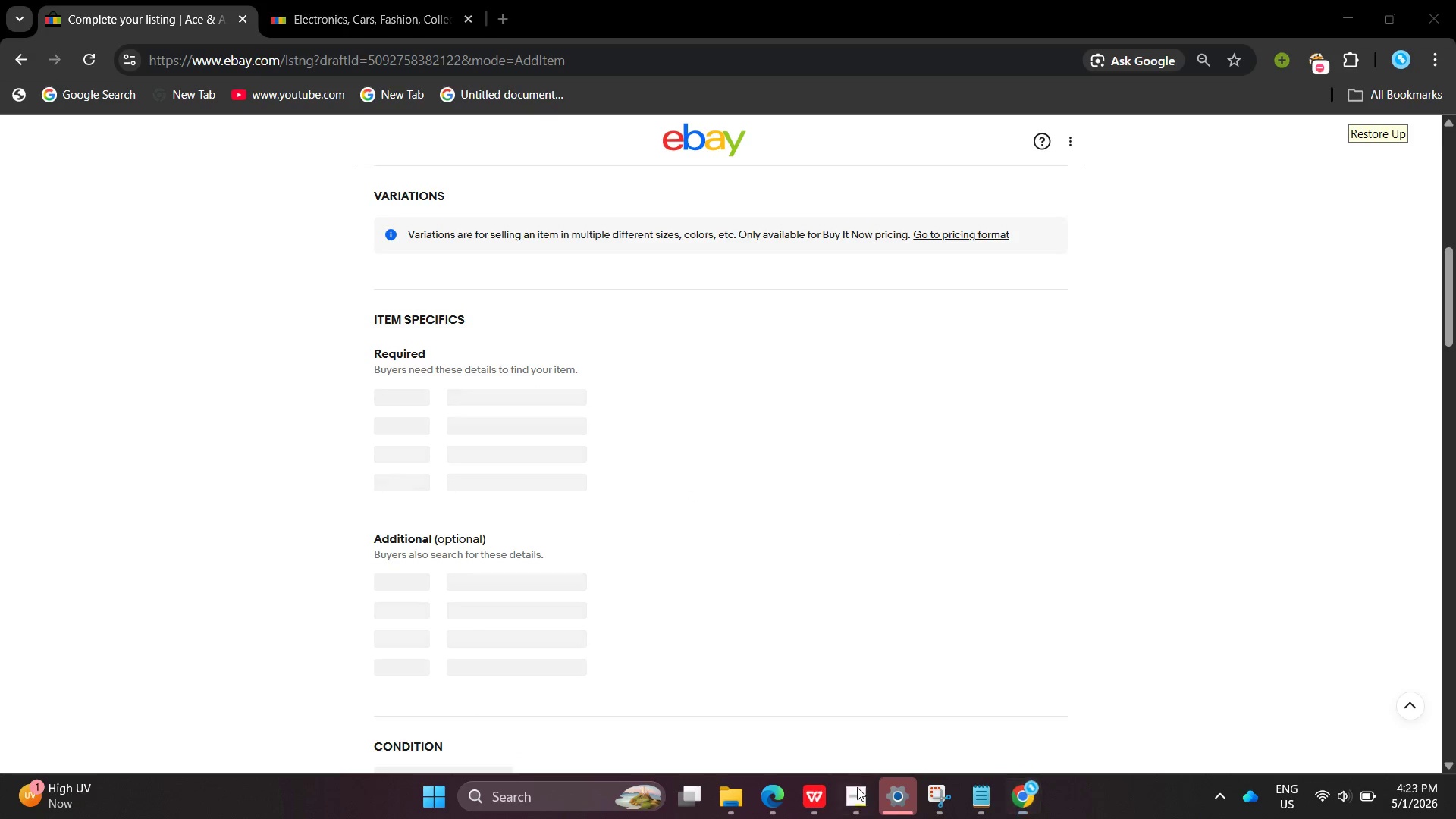 
double_click([857, 787])